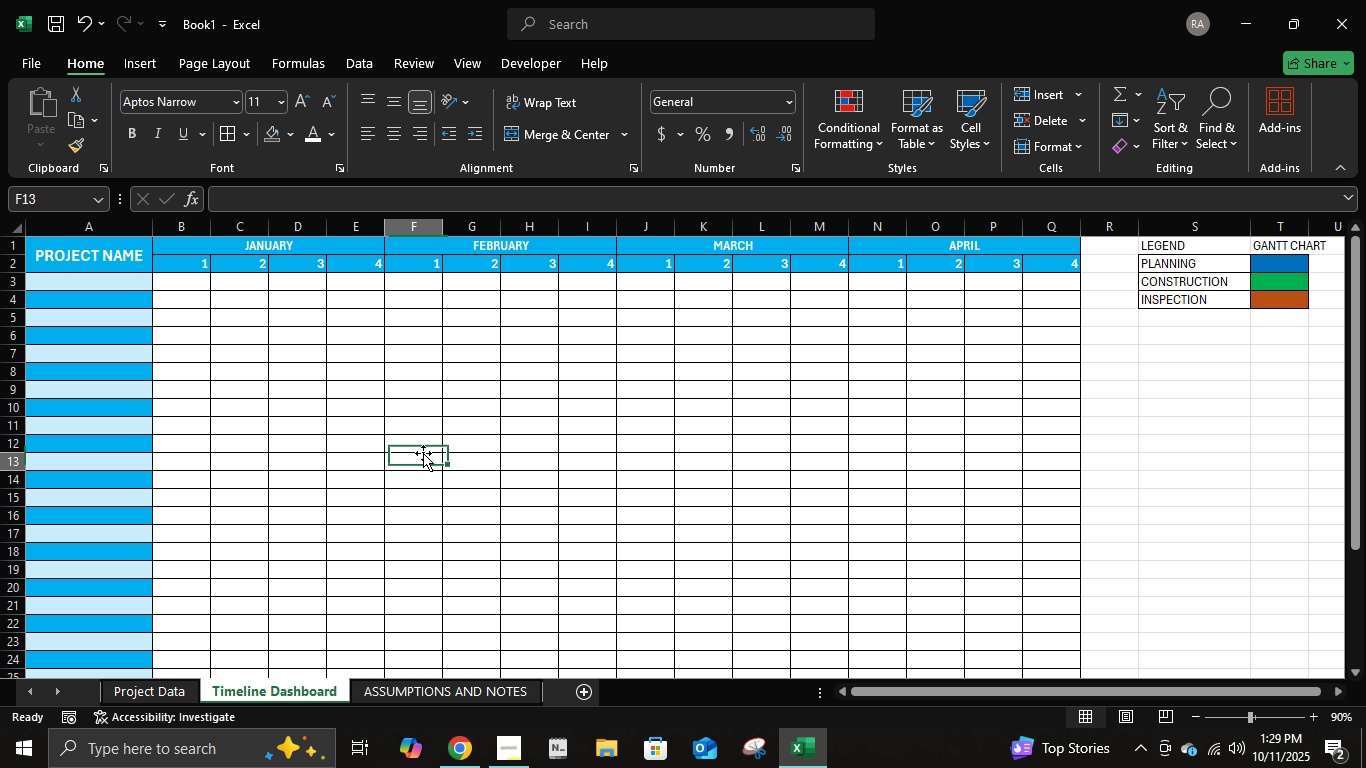 
left_click([423, 453])
 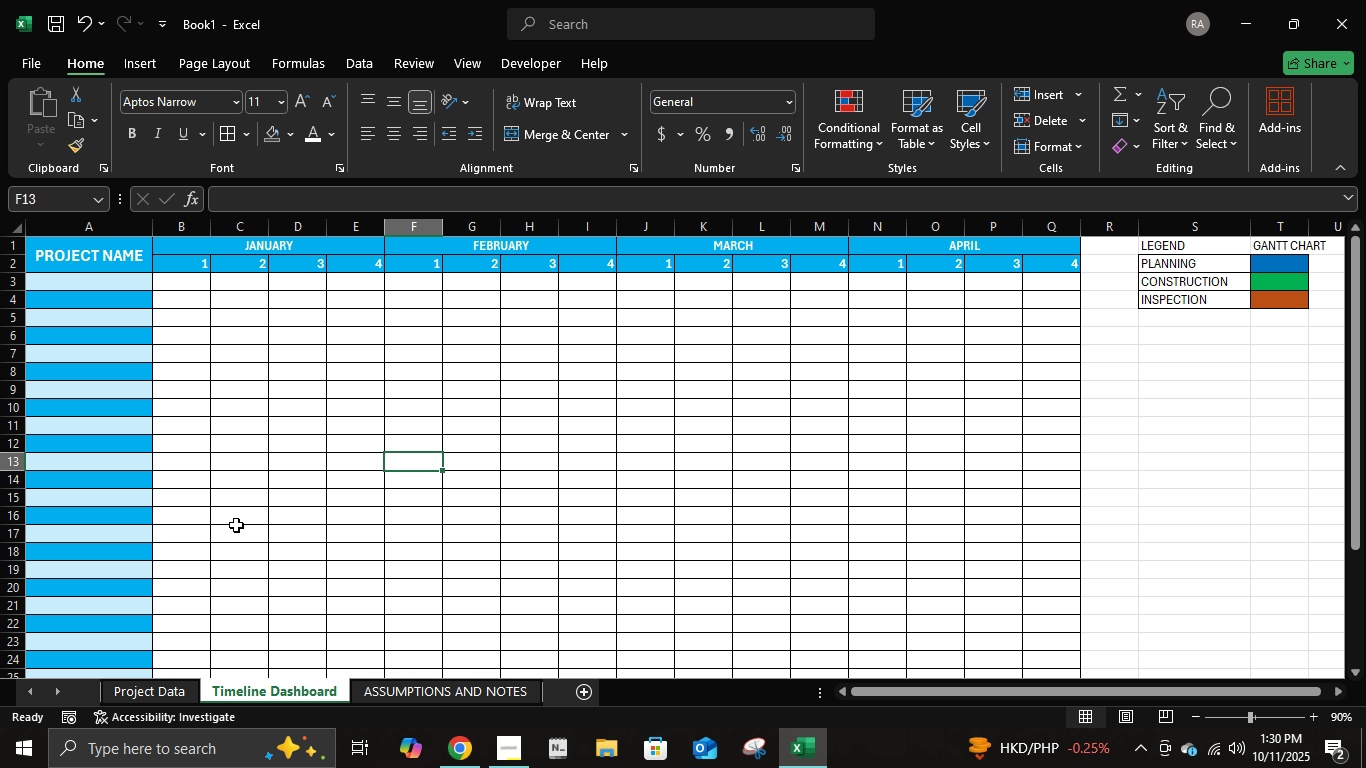 
wait(69.26)
 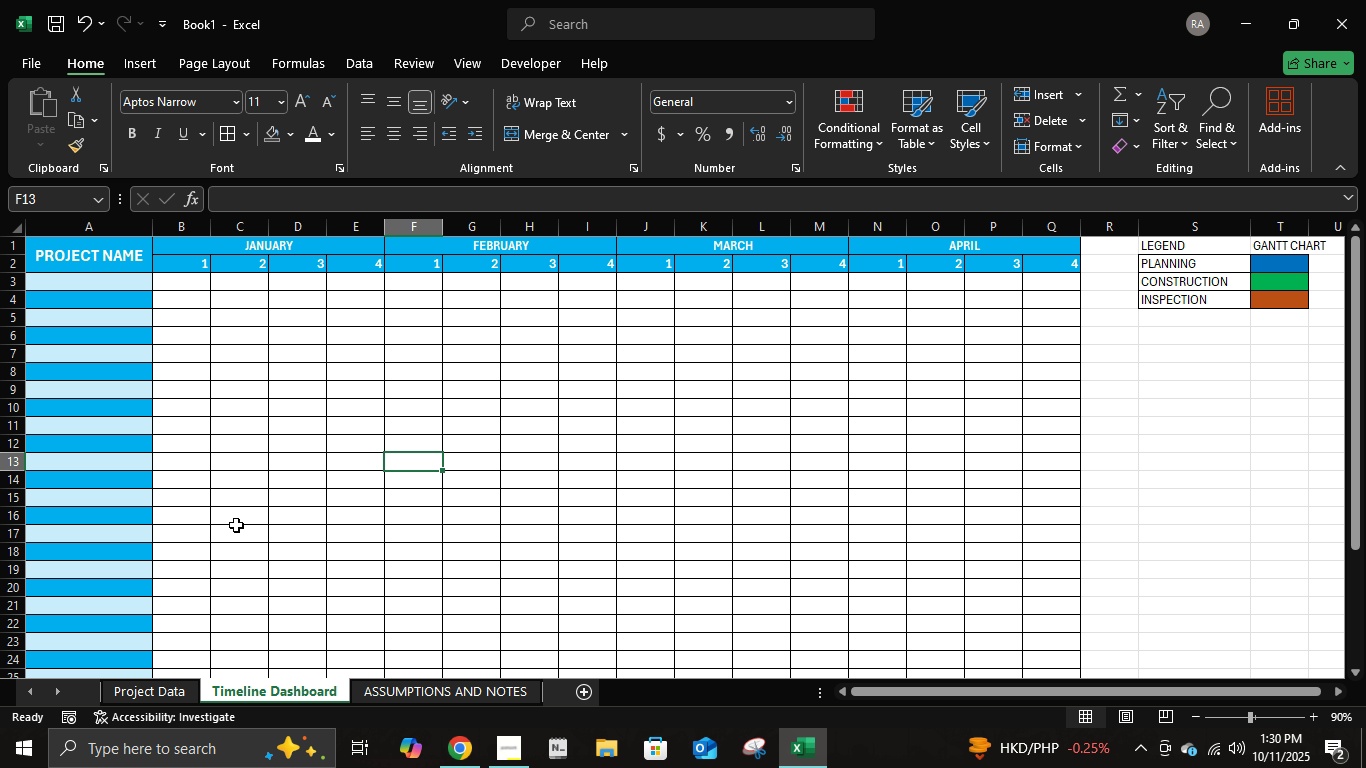 
left_click([236, 339])
 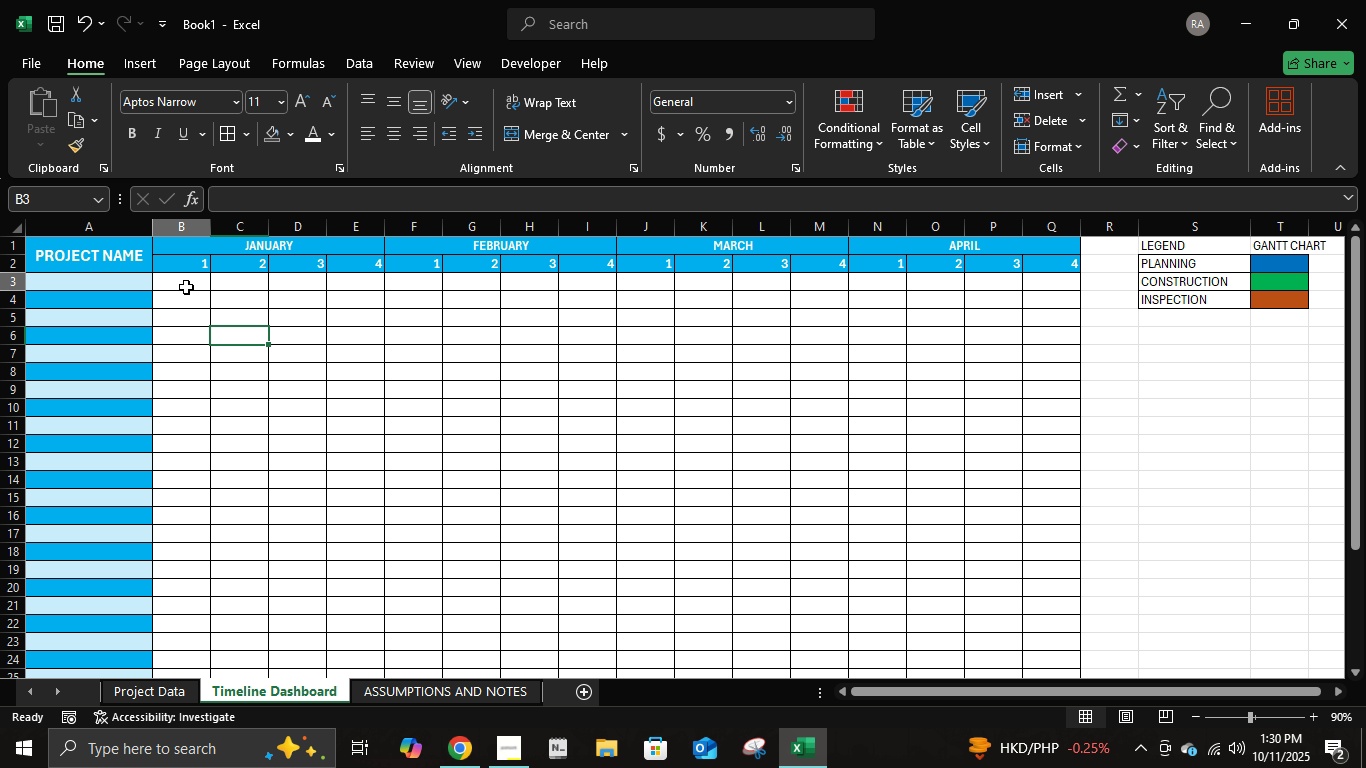 
left_click([186, 287])
 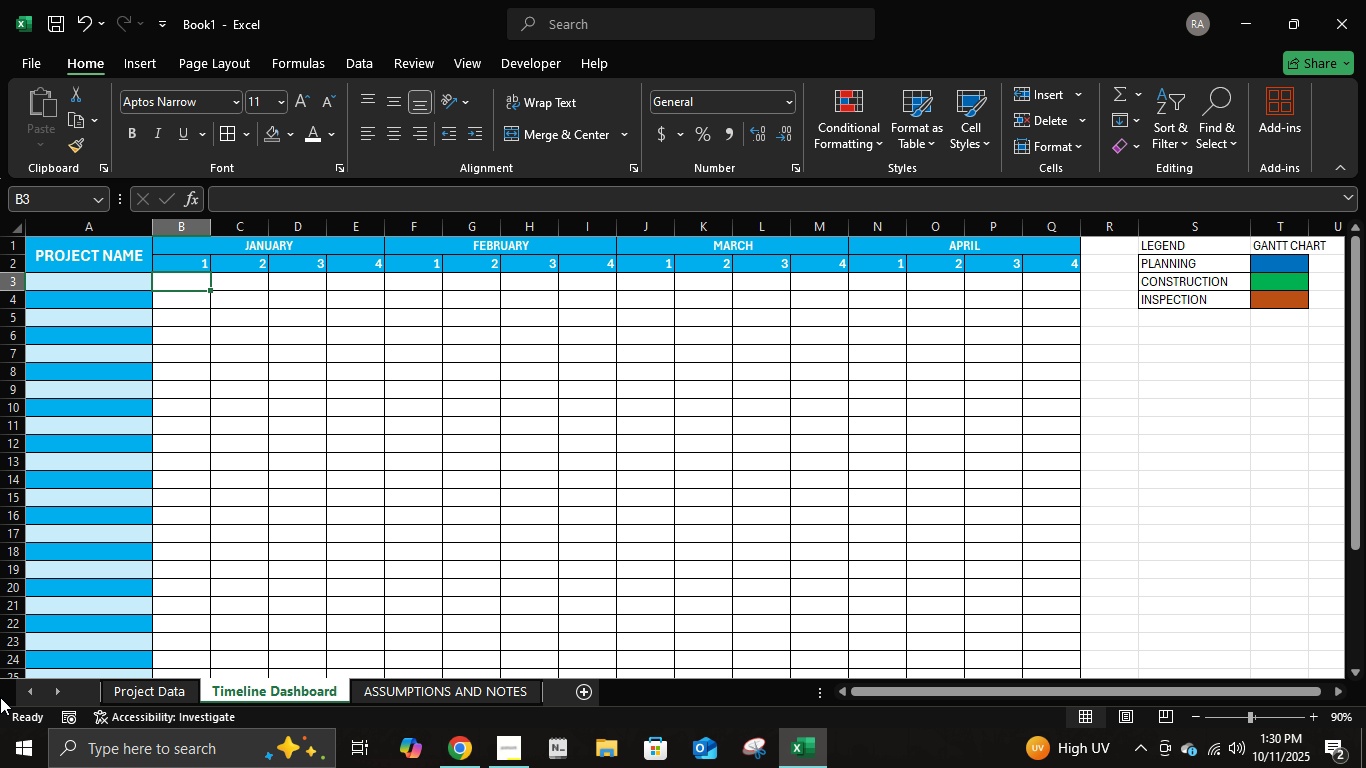 
wait(37.03)
 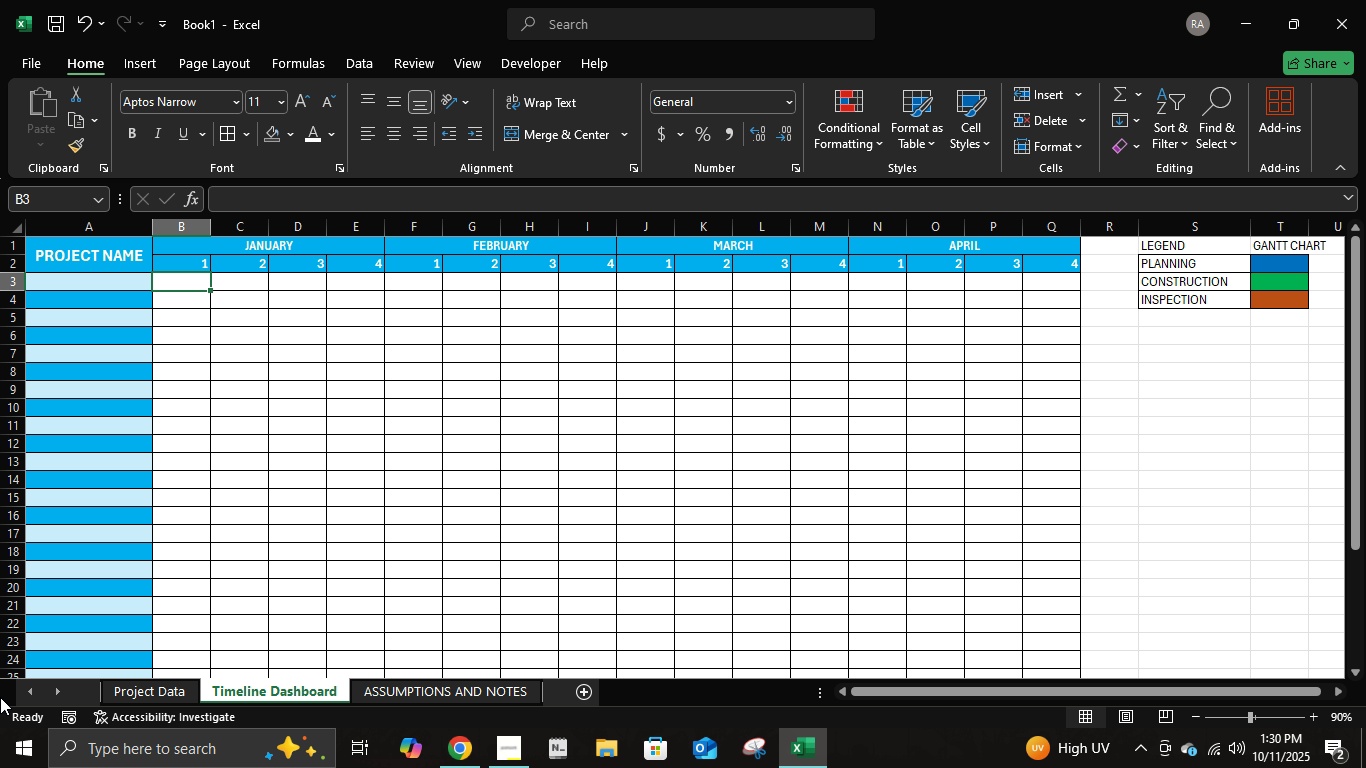 
left_click([178, 689])
 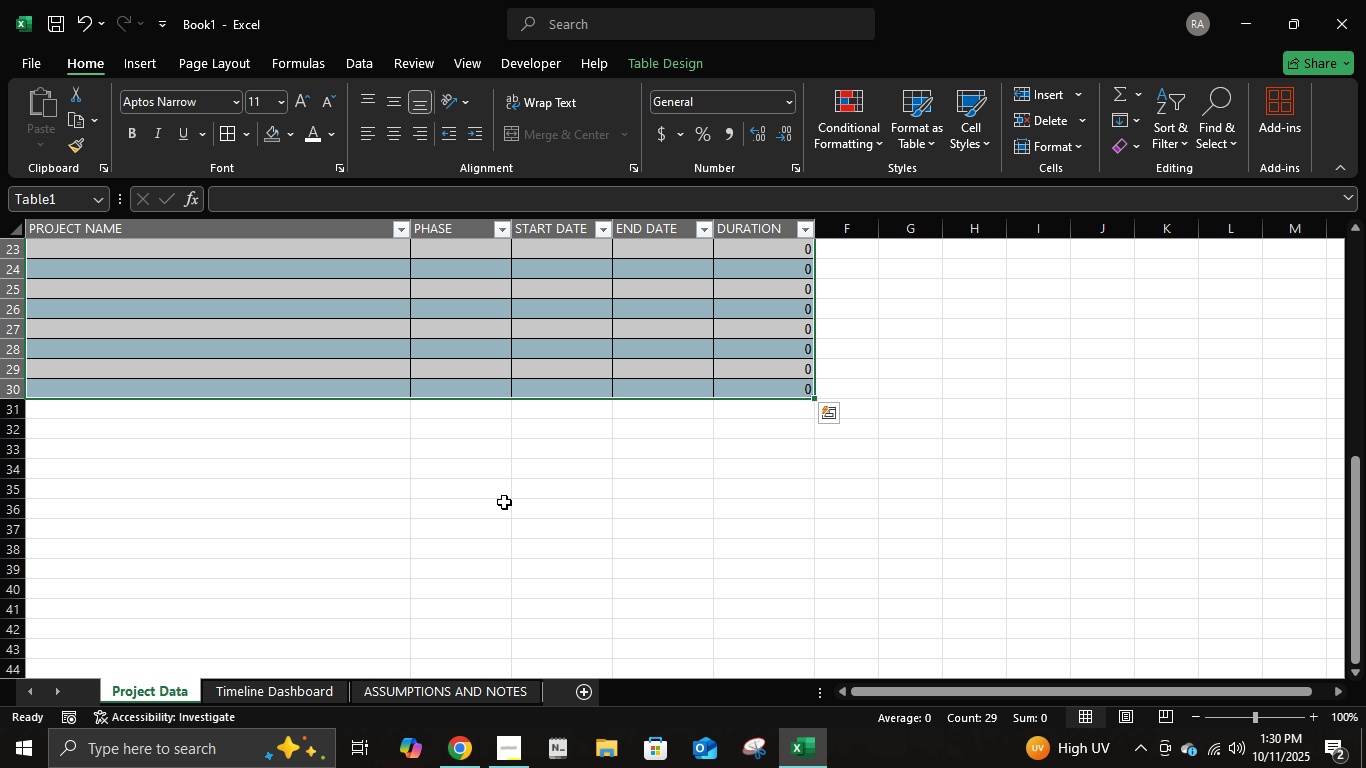 
scroll: coordinate [513, 511], scroll_direction: up, amount: 13.0
 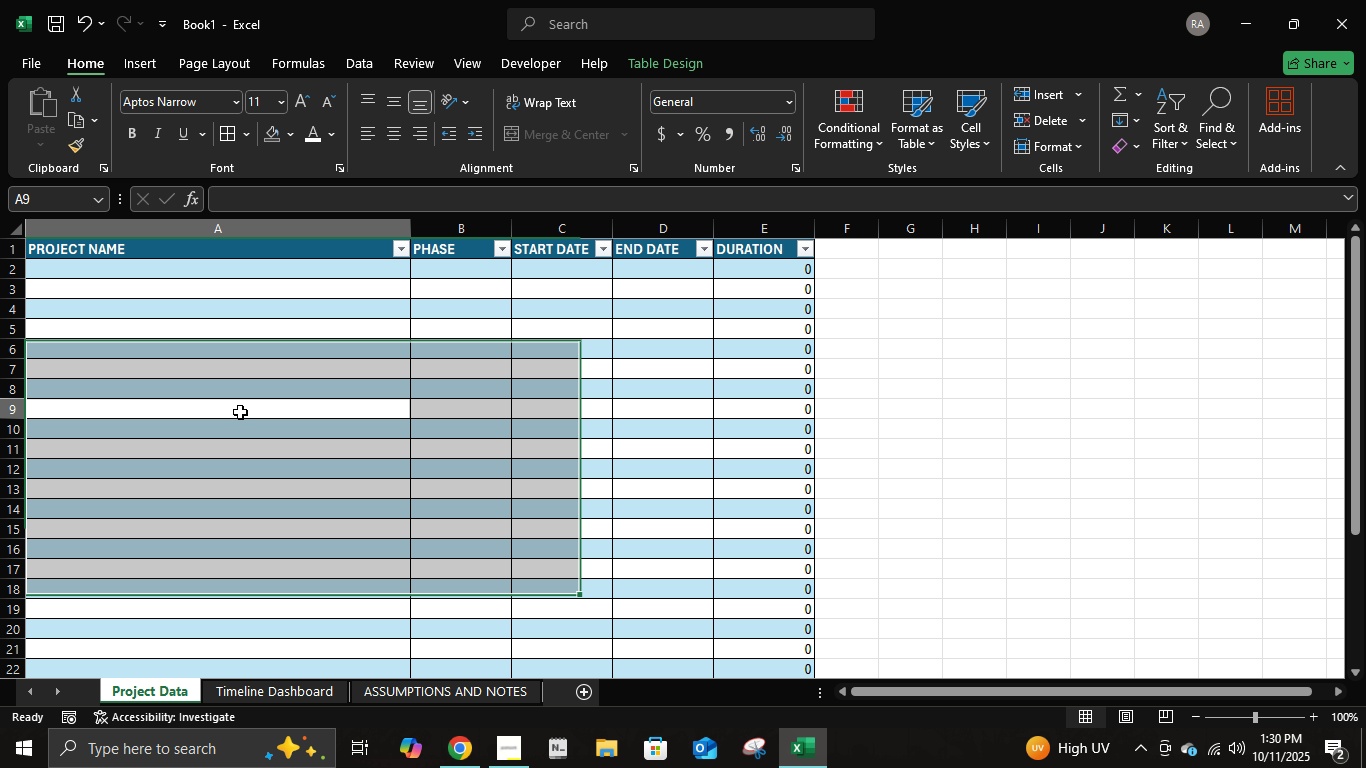 
double_click([240, 412])
 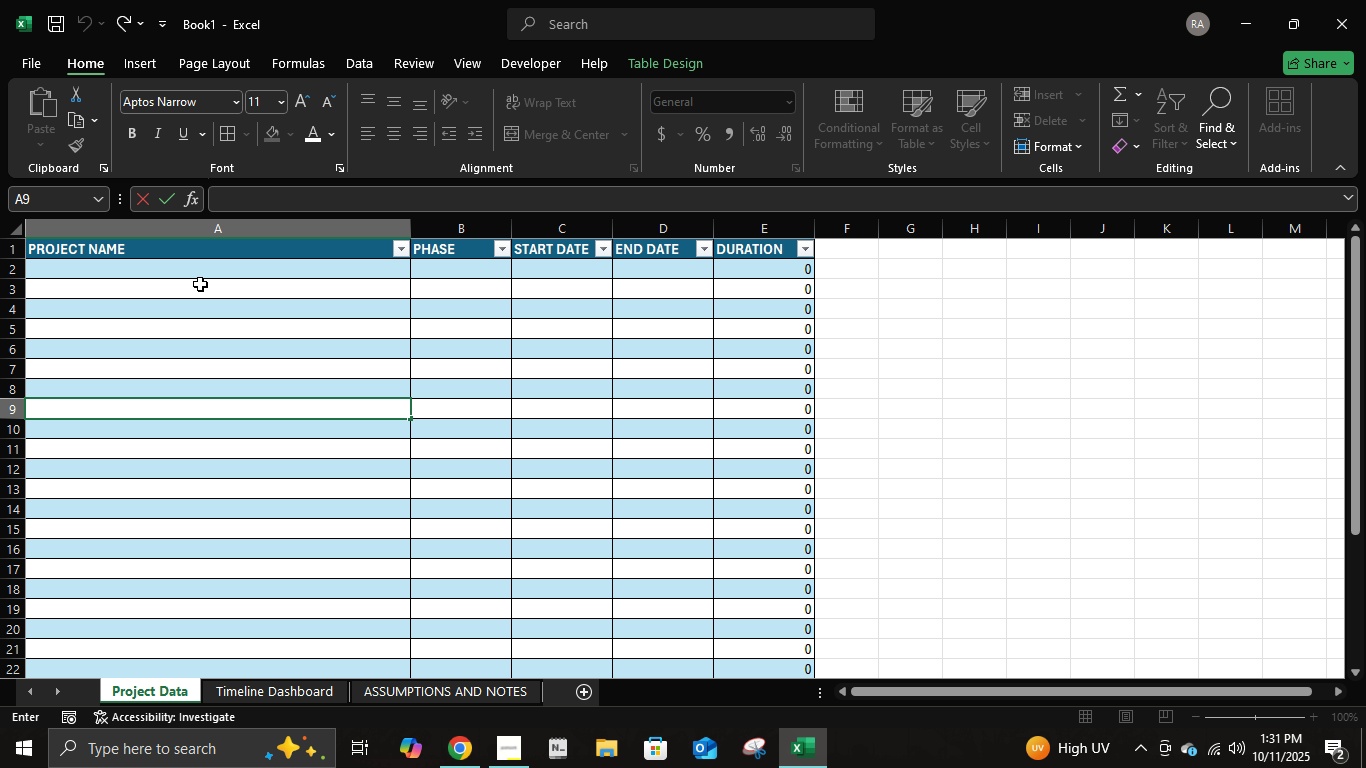 
left_click([200, 284])
 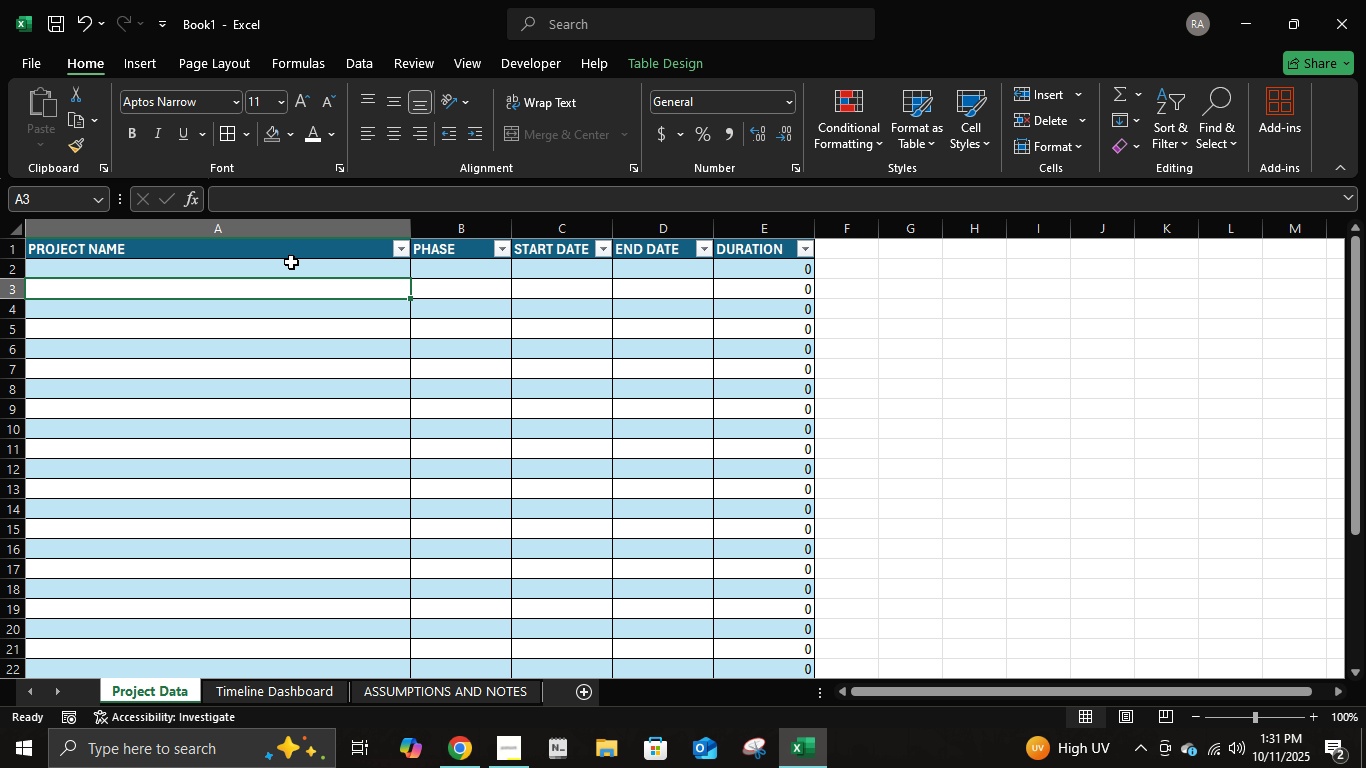 
left_click([292, 262])
 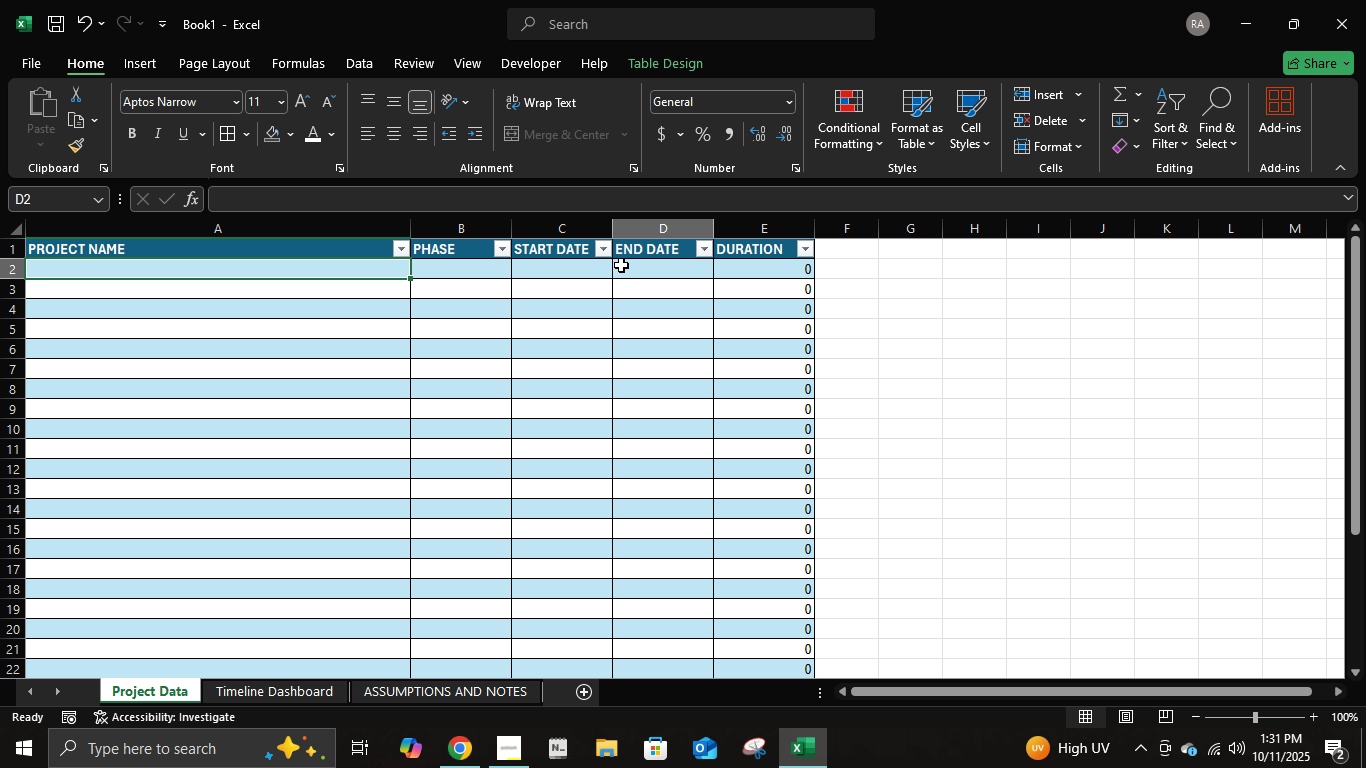 
left_click([621, 265])
 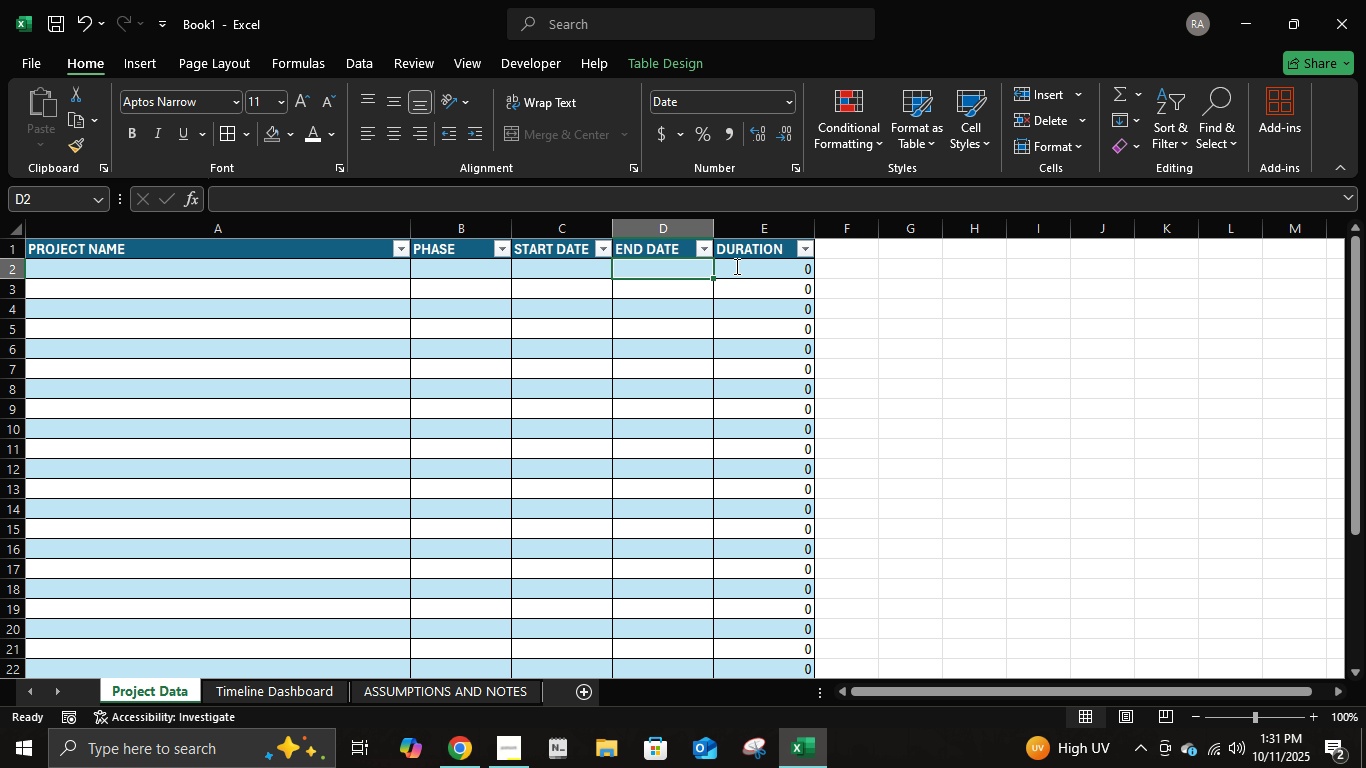 
double_click([735, 266])
 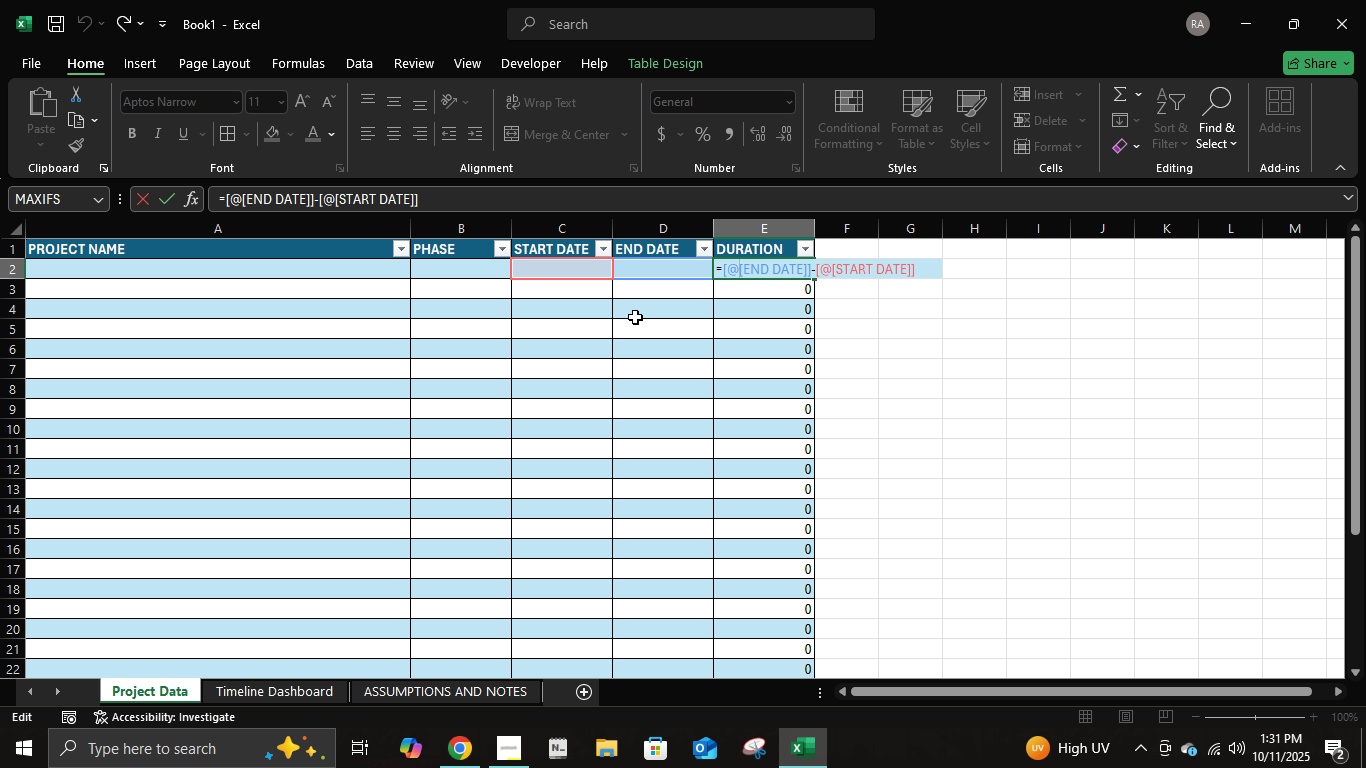 
key(Enter)
 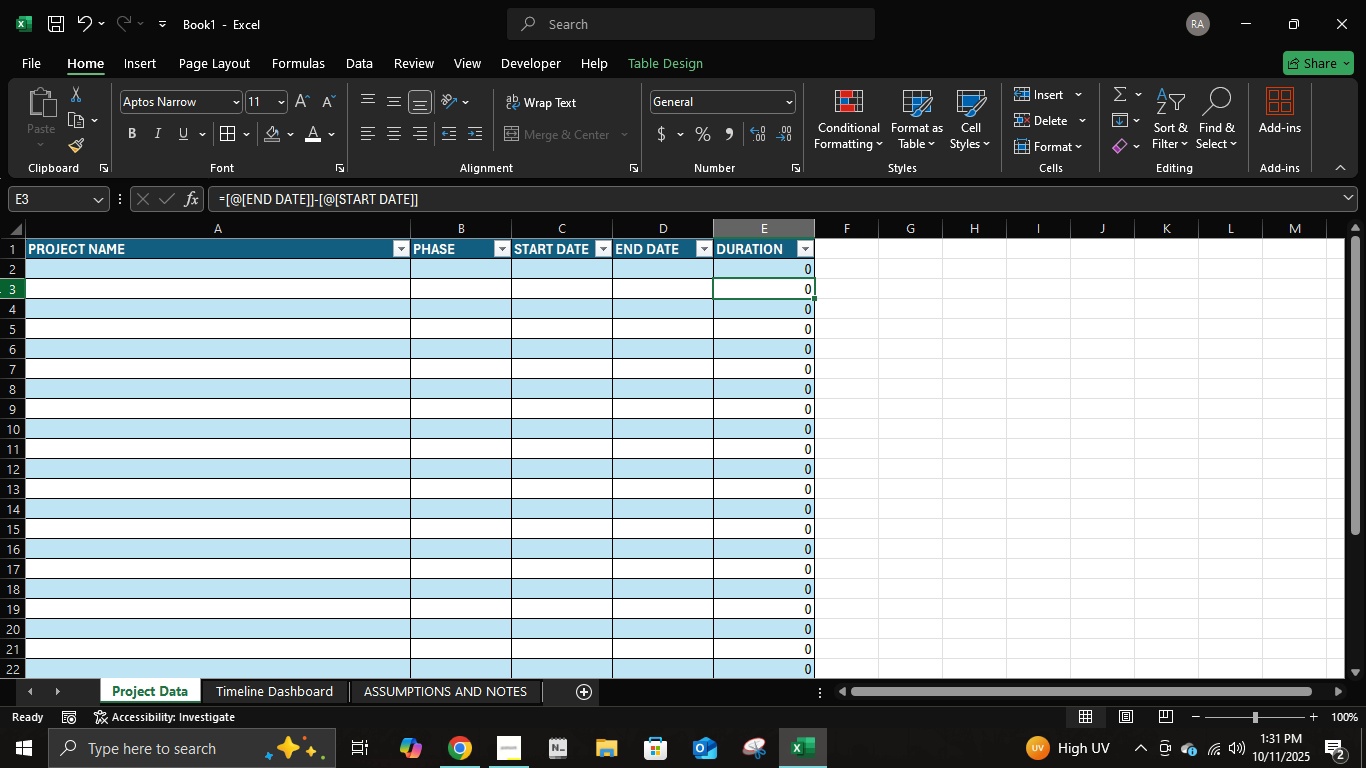 
scroll: coordinate [86, 503], scroll_direction: down, amount: 7.0
 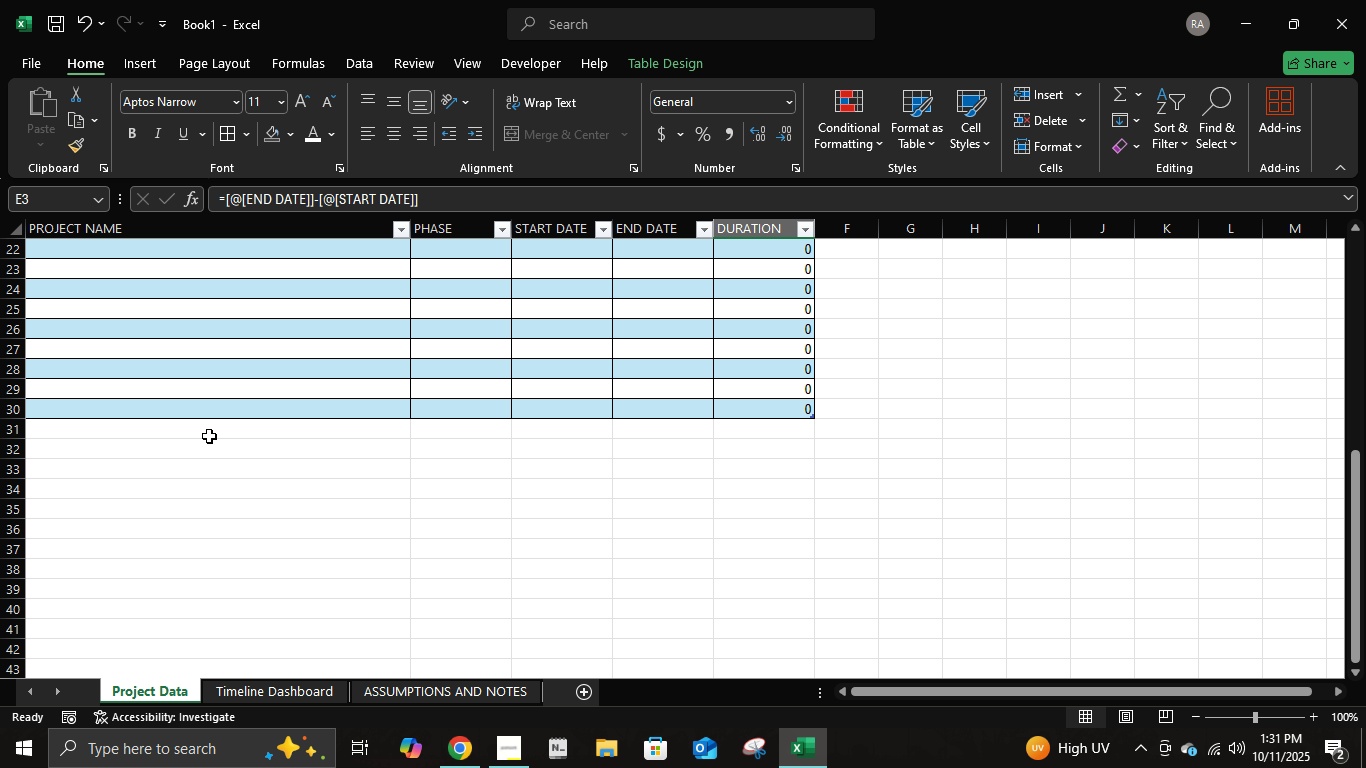 
left_click([209, 436])
 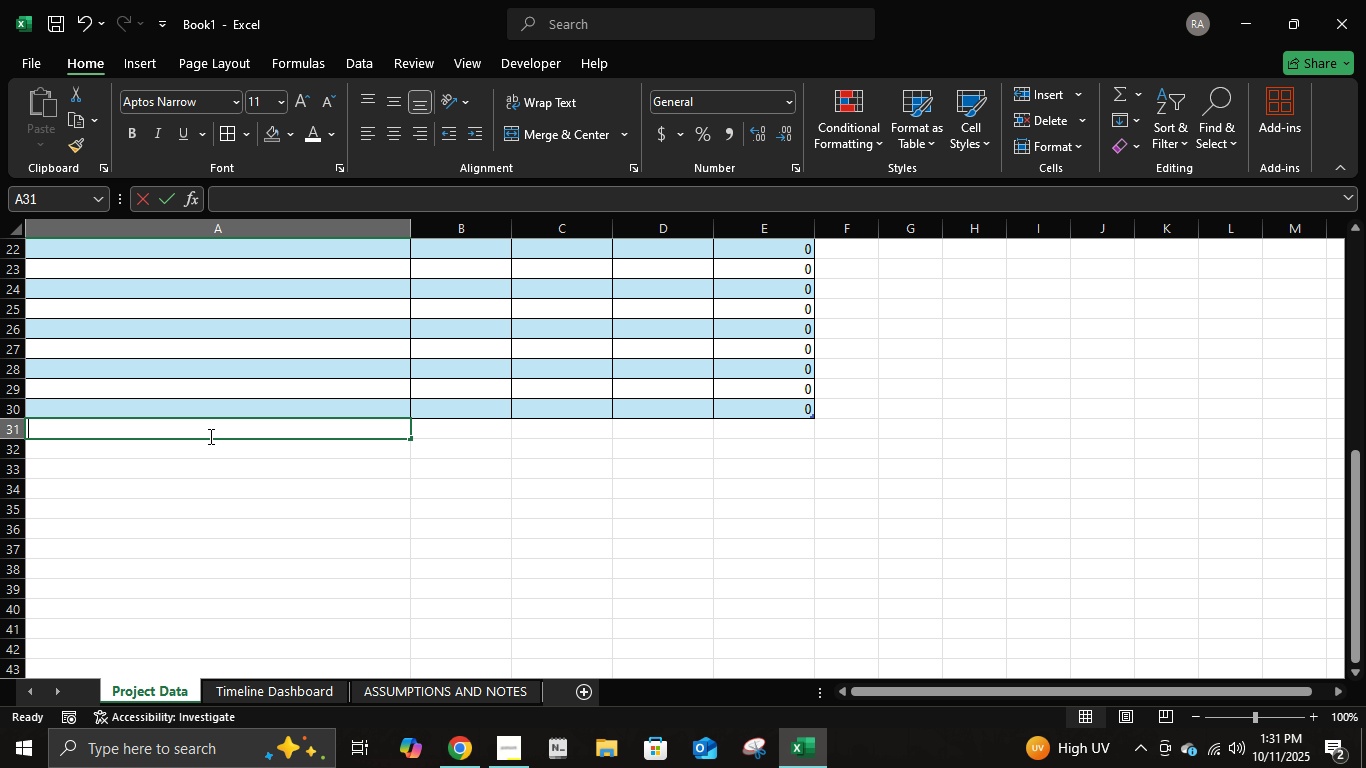 
type(asdf)
 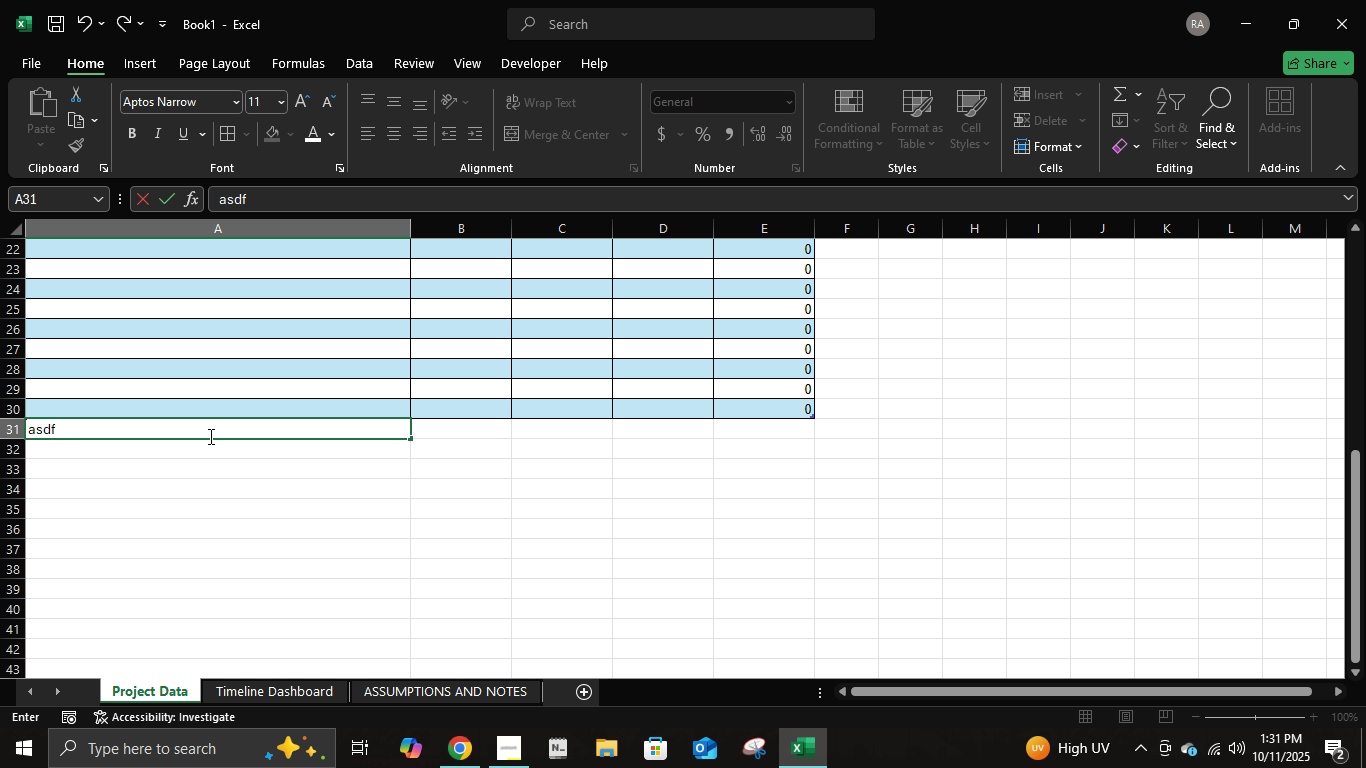 
key(Enter)
 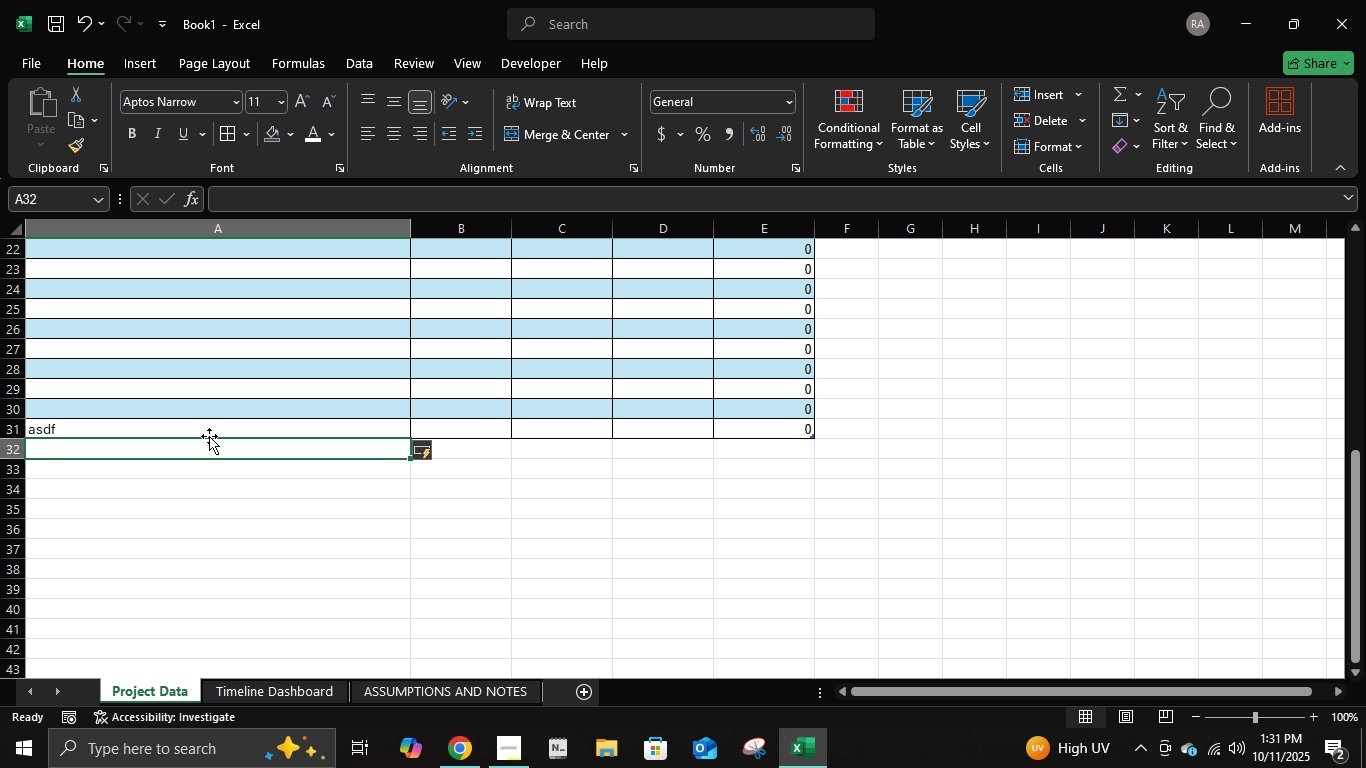 
key(Control+ControlLeft)
 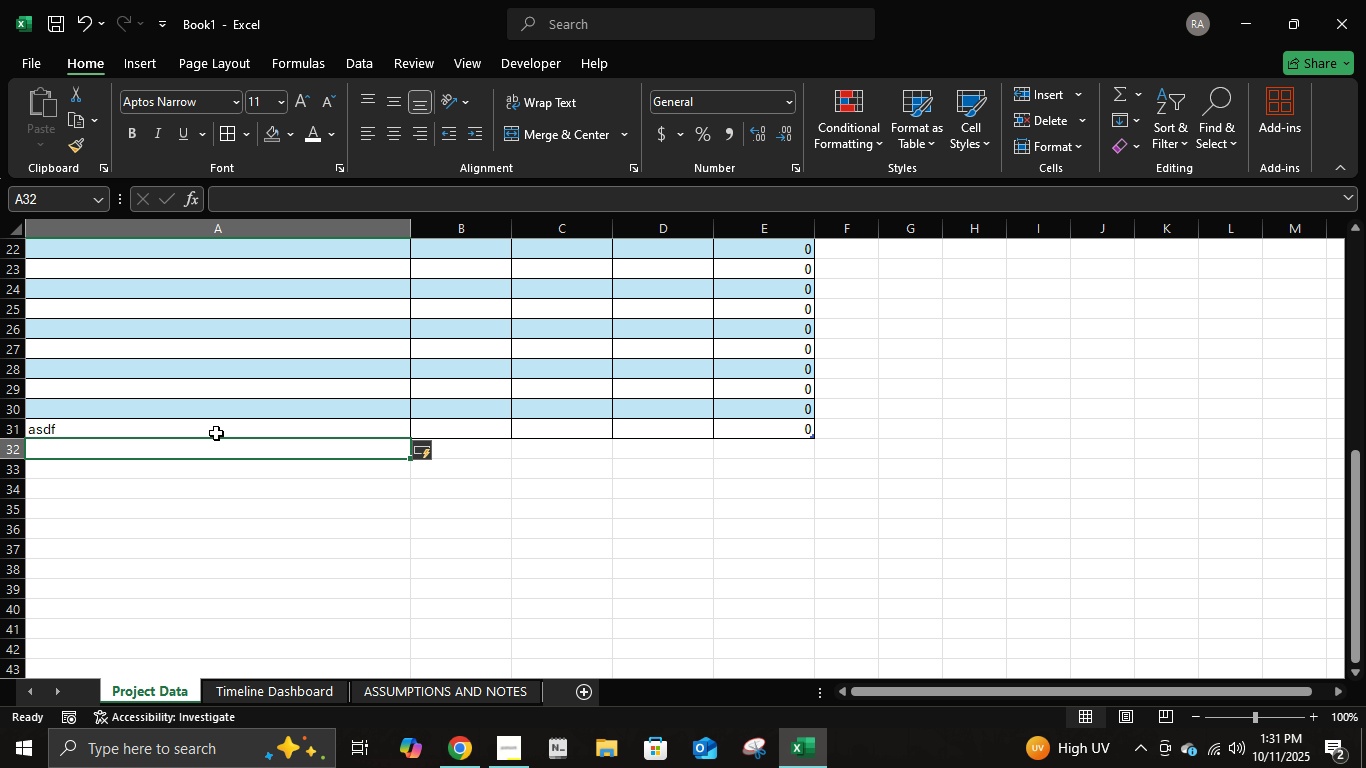 
key(Control+Z)
 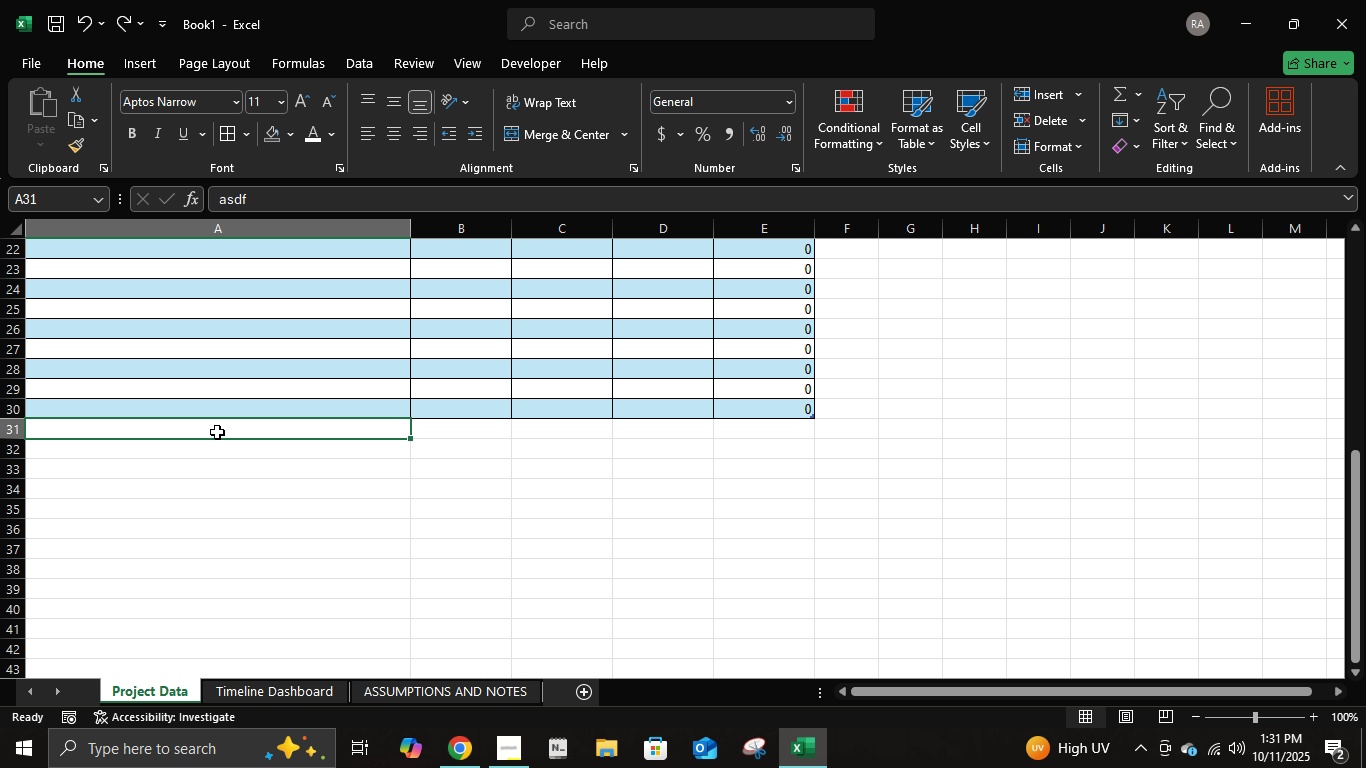 
key(Control+ControlLeft)
 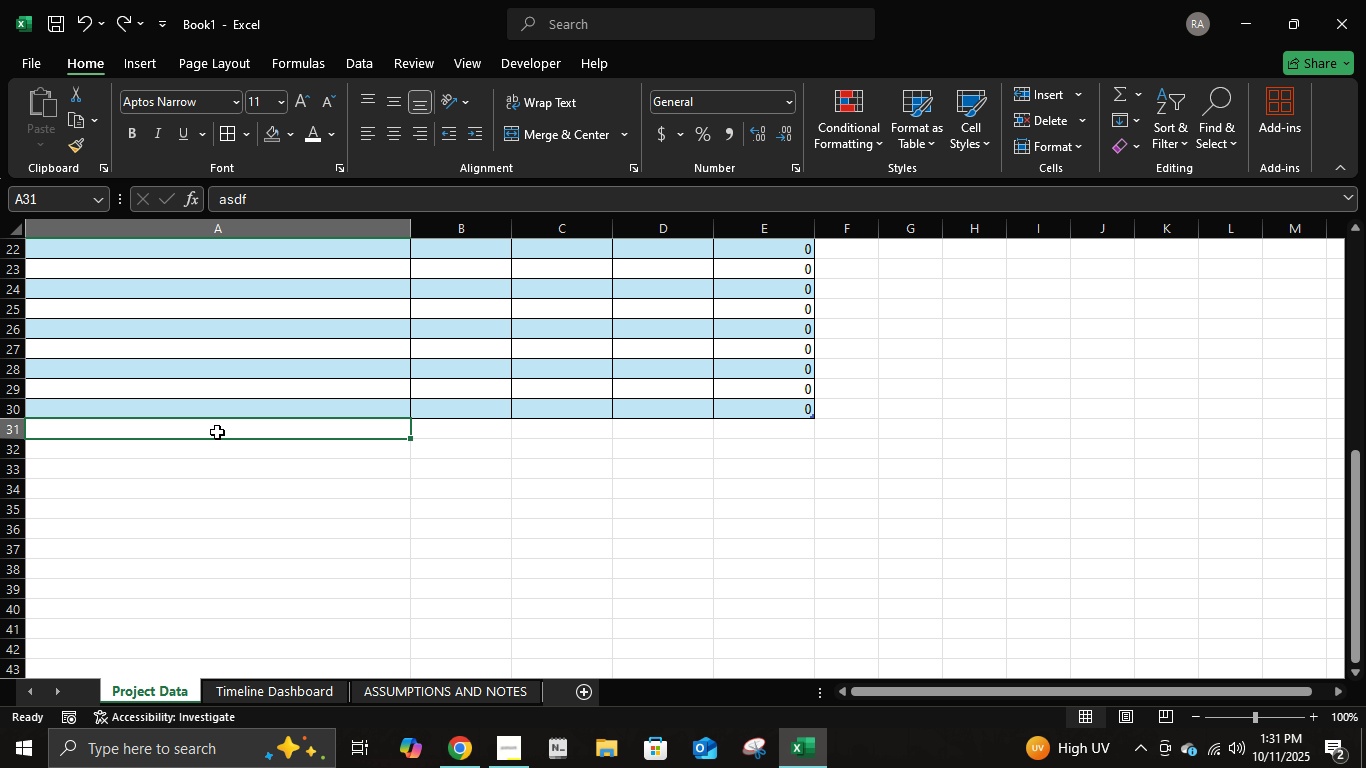 
key(Control+Z)
 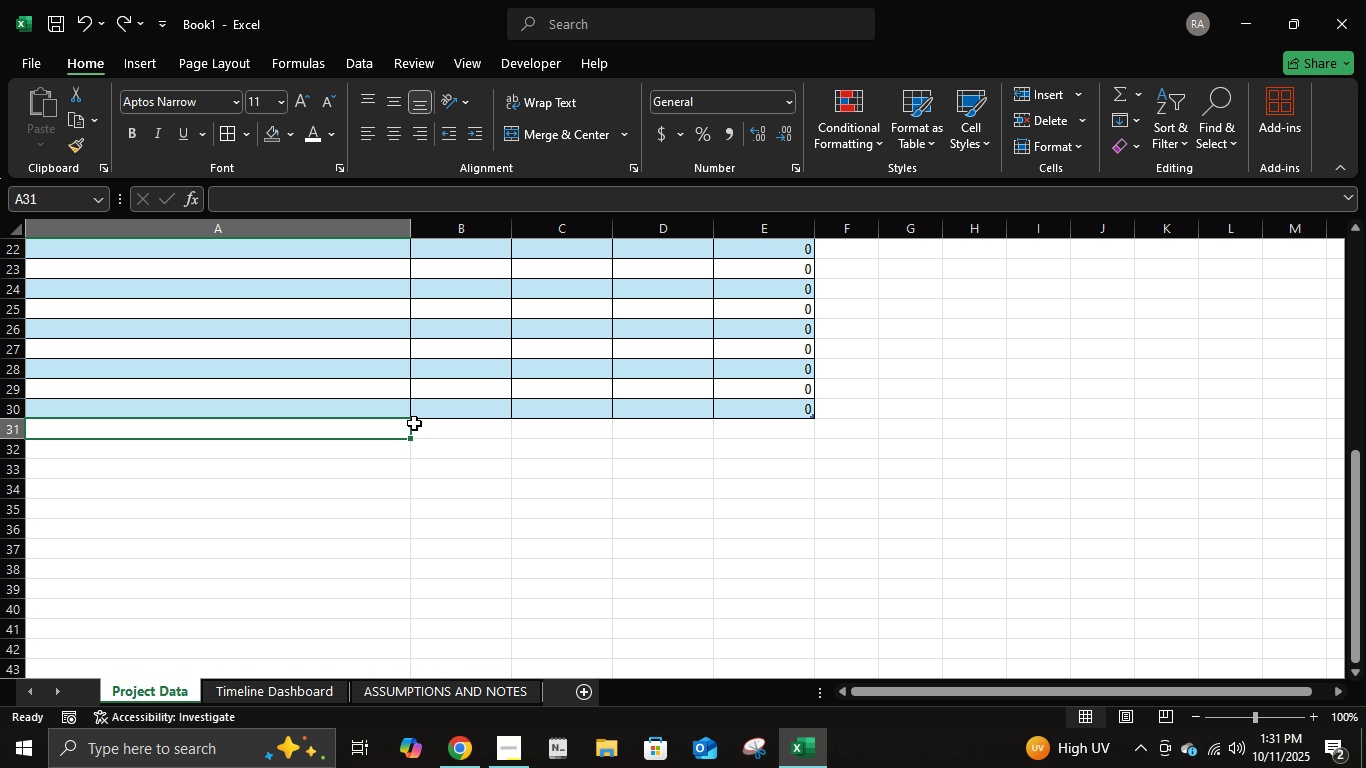 
scroll: coordinate [417, 434], scroll_direction: up, amount: 11.0
 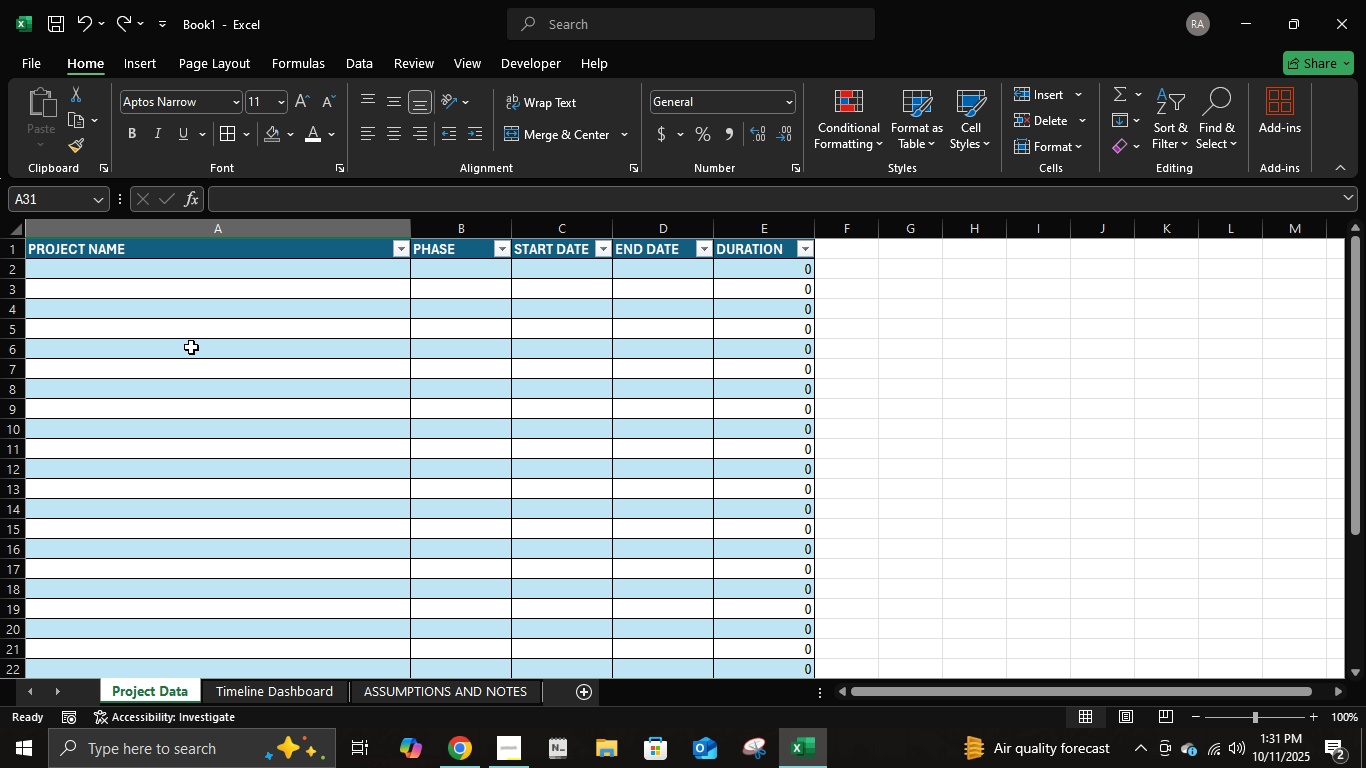 
wait(42.54)
 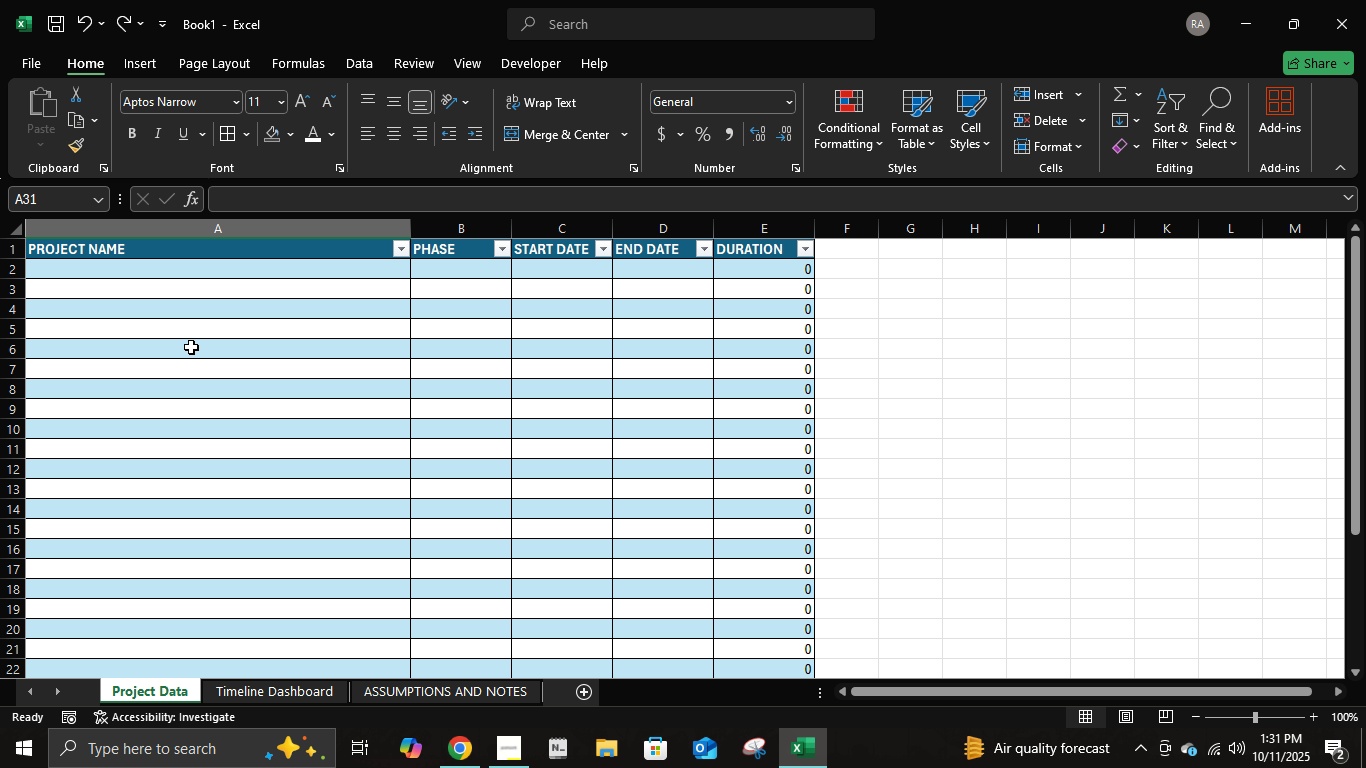 
left_click([164, 278])
 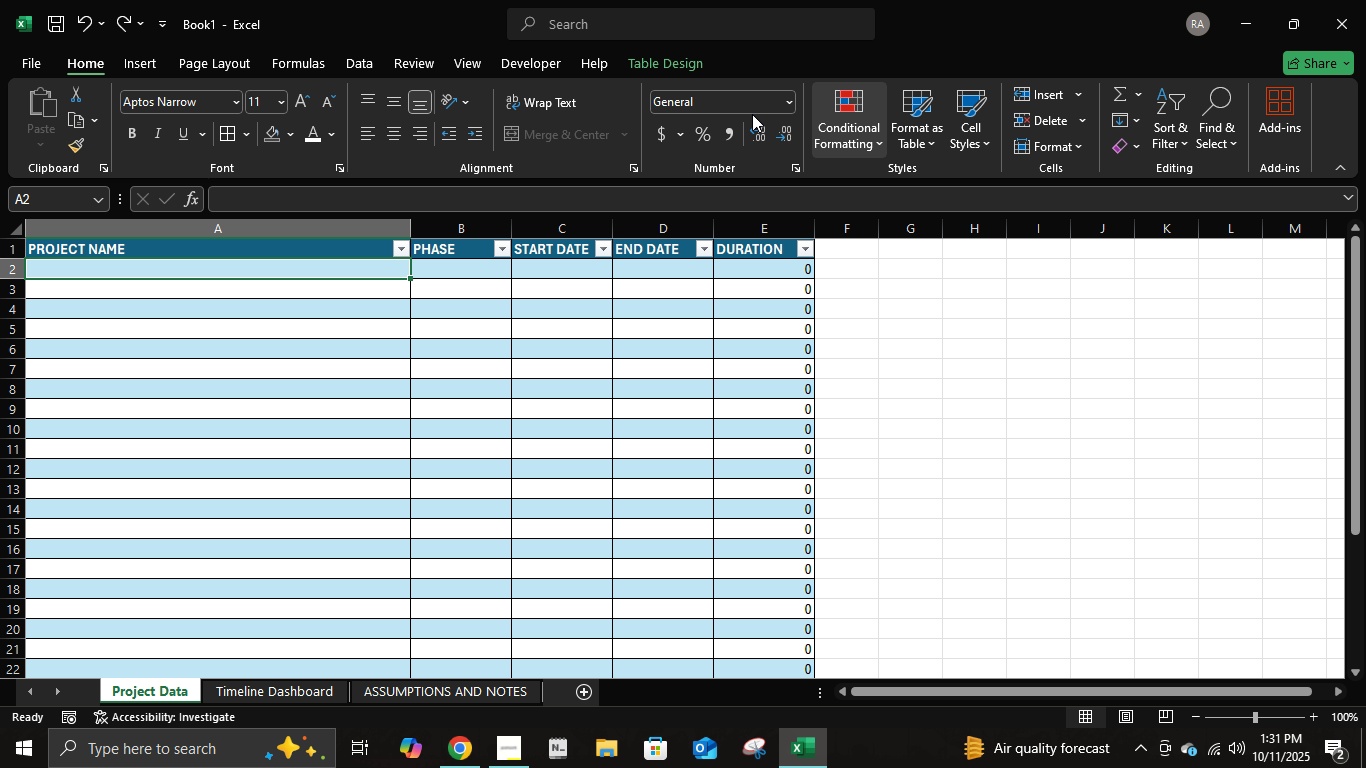 
left_click([655, 60])
 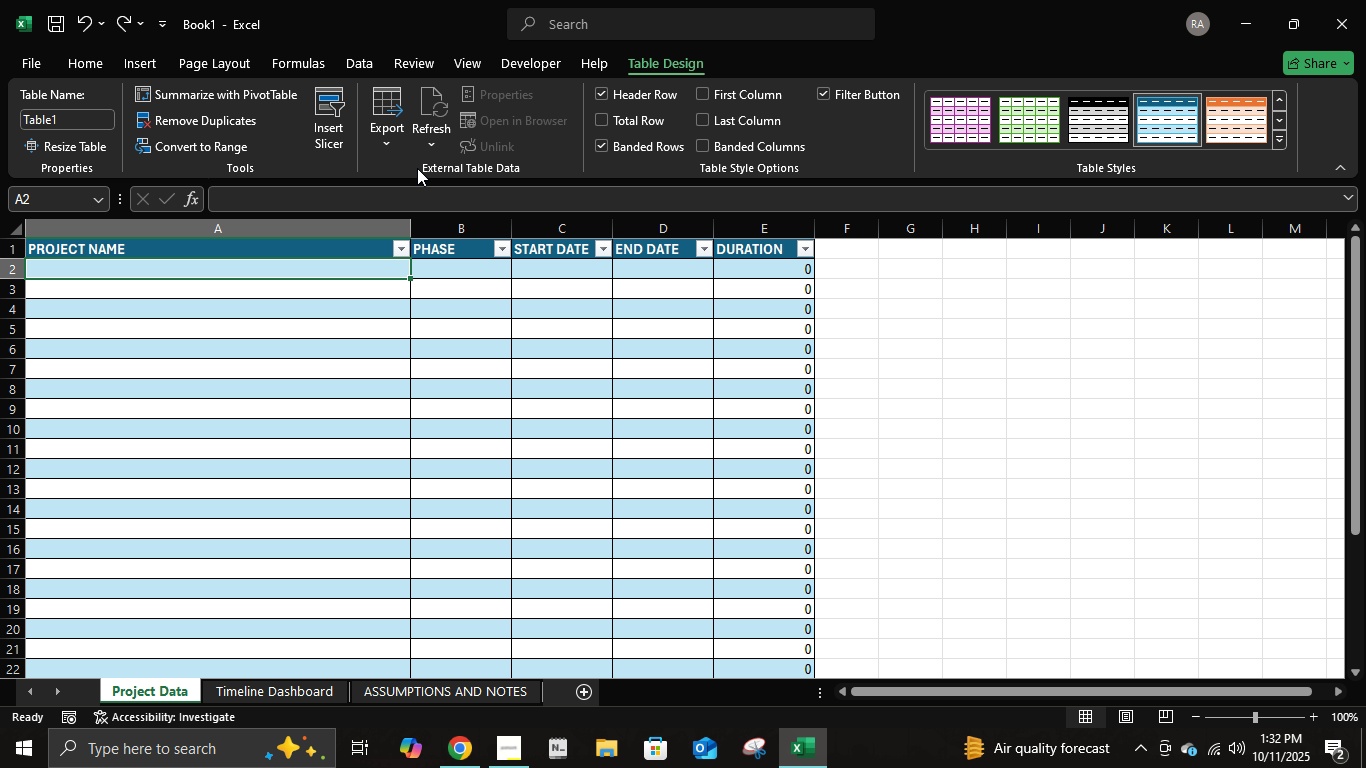 
mouse_move([244, 185])
 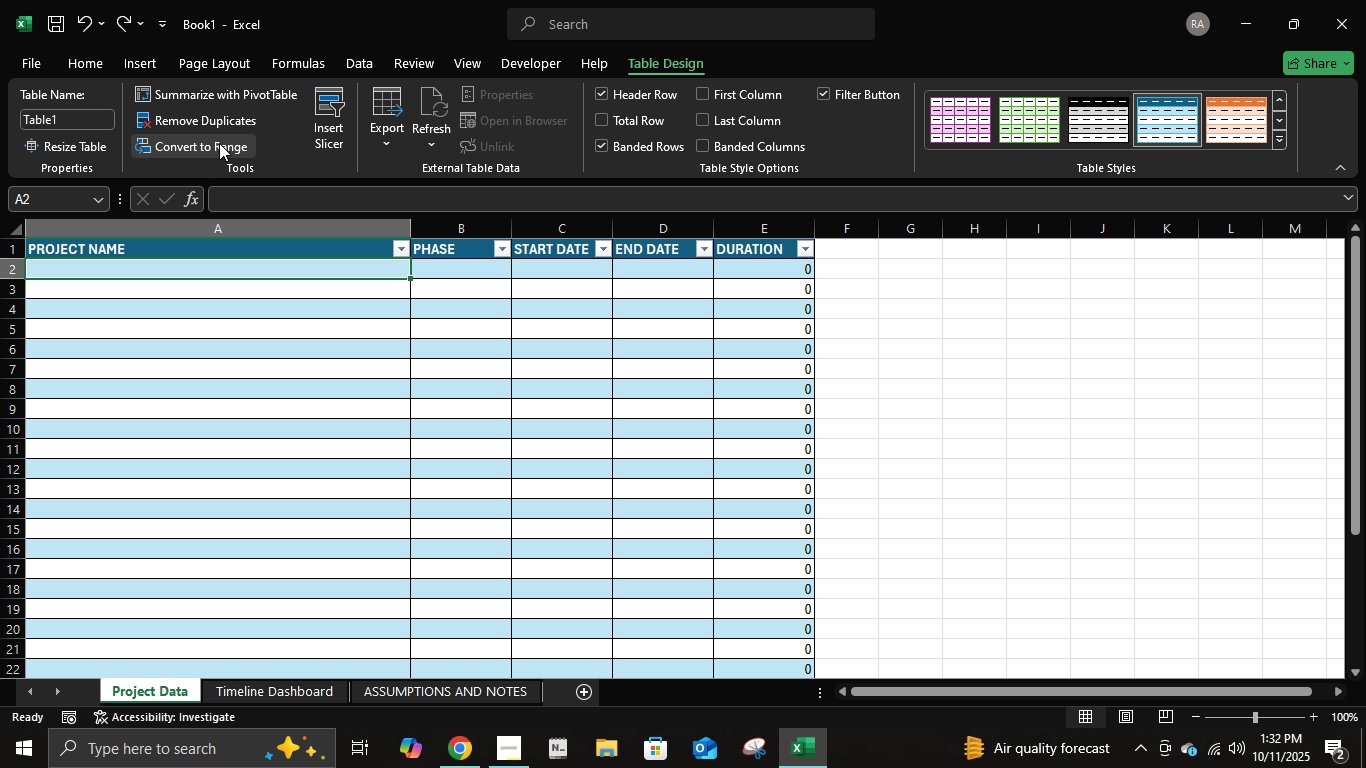 
left_click([76, 116])
 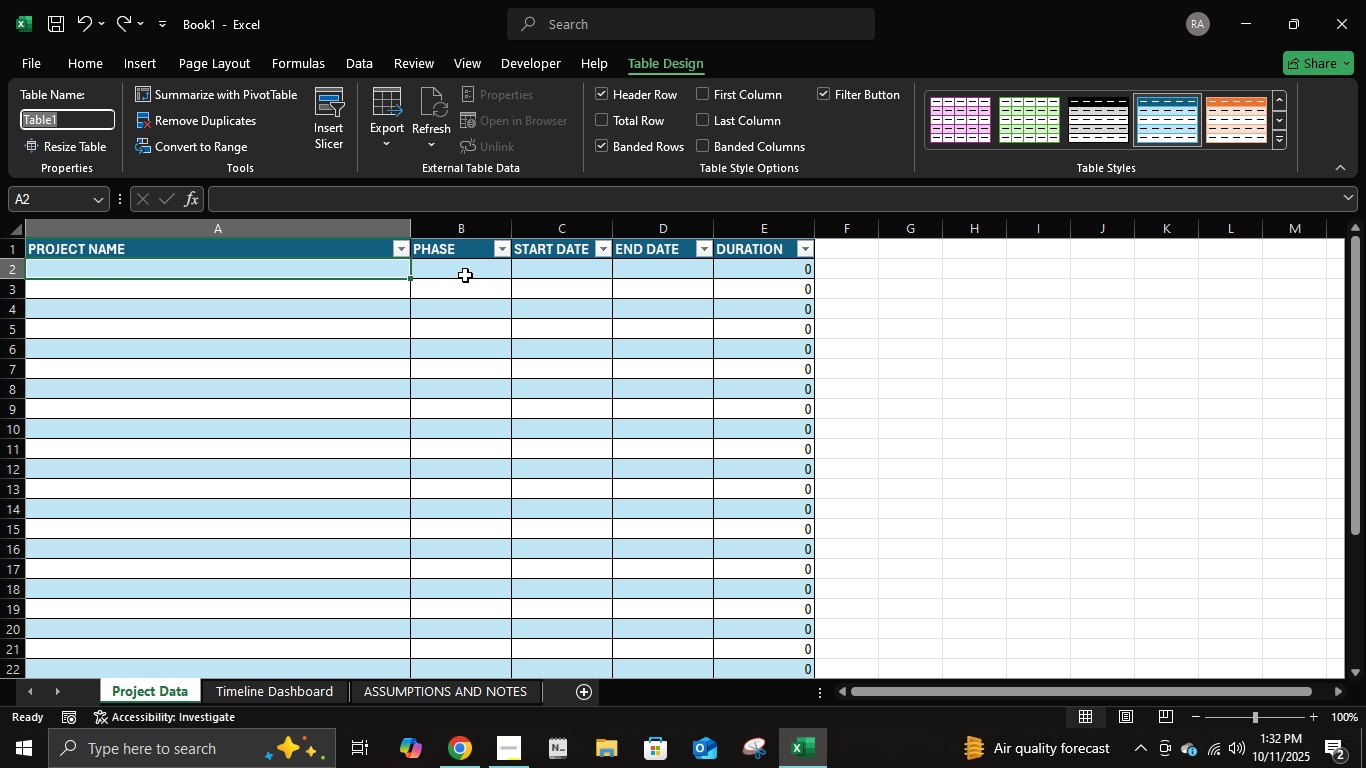 
type(Project Ta)
key(Backspace)
key(Backspace)
type(d)
key(Backspace)
type(Data)
 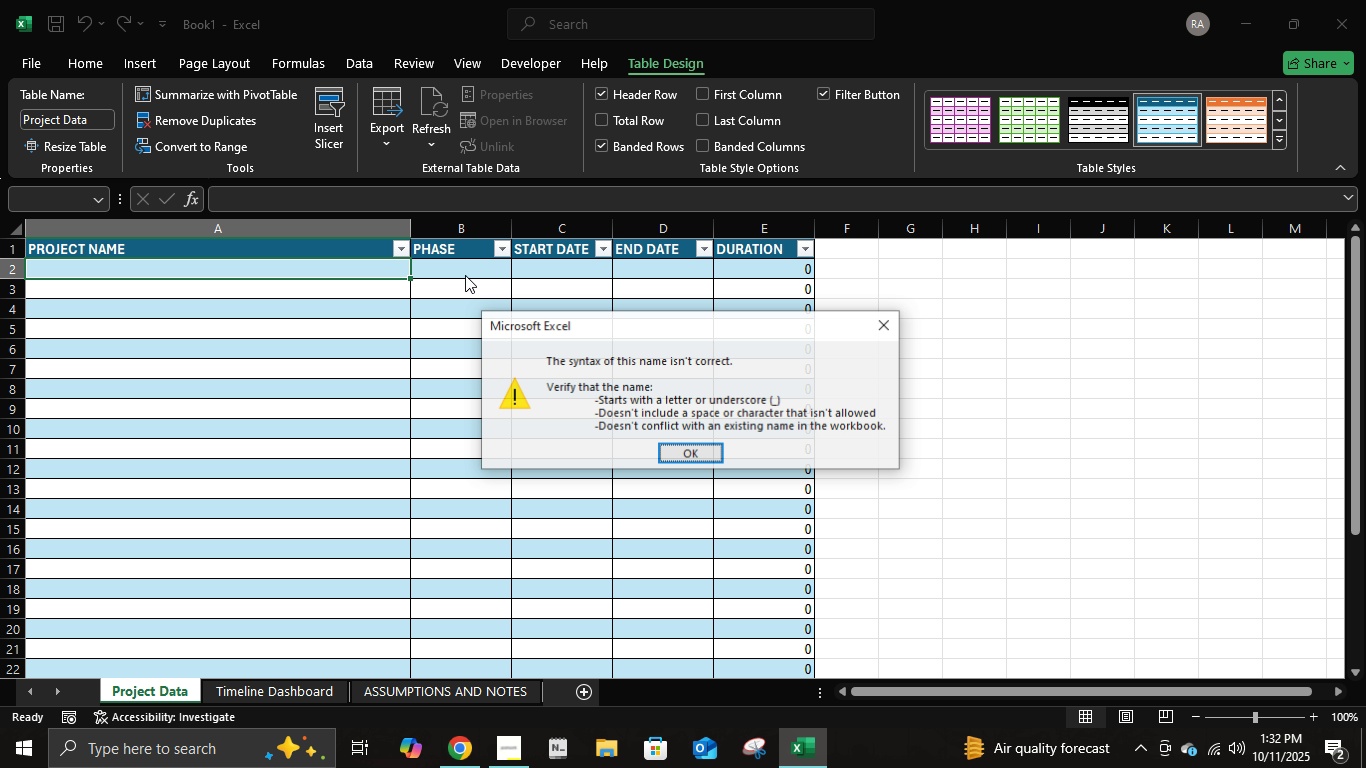 
 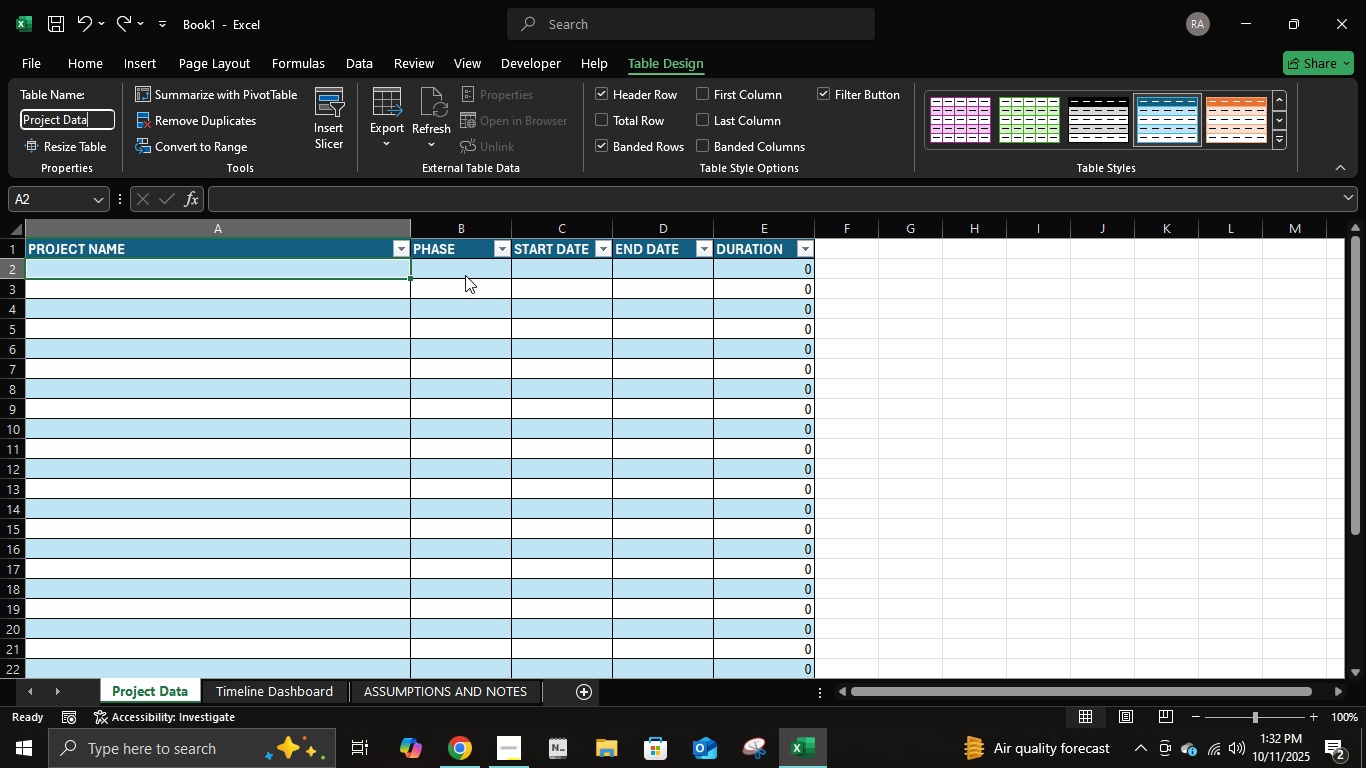 
key(Enter)
 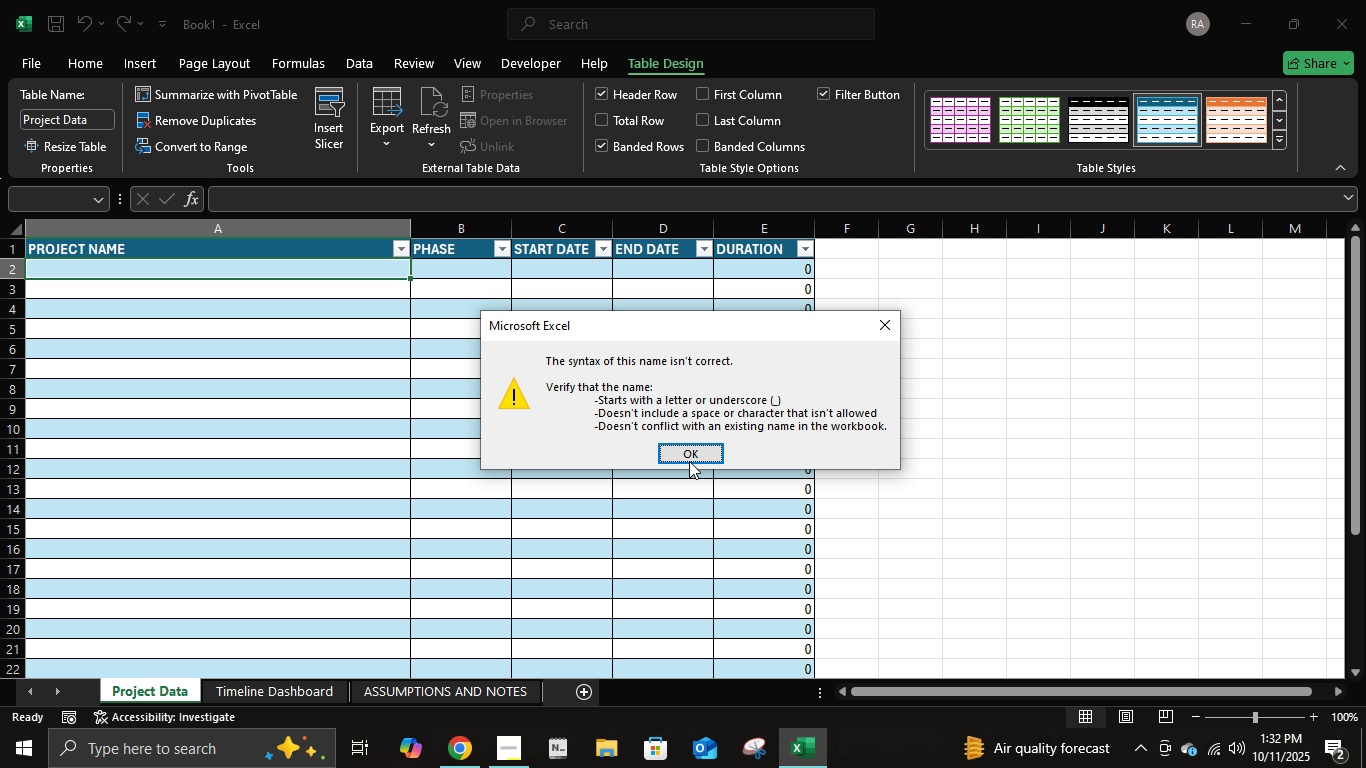 
left_click([700, 448])
 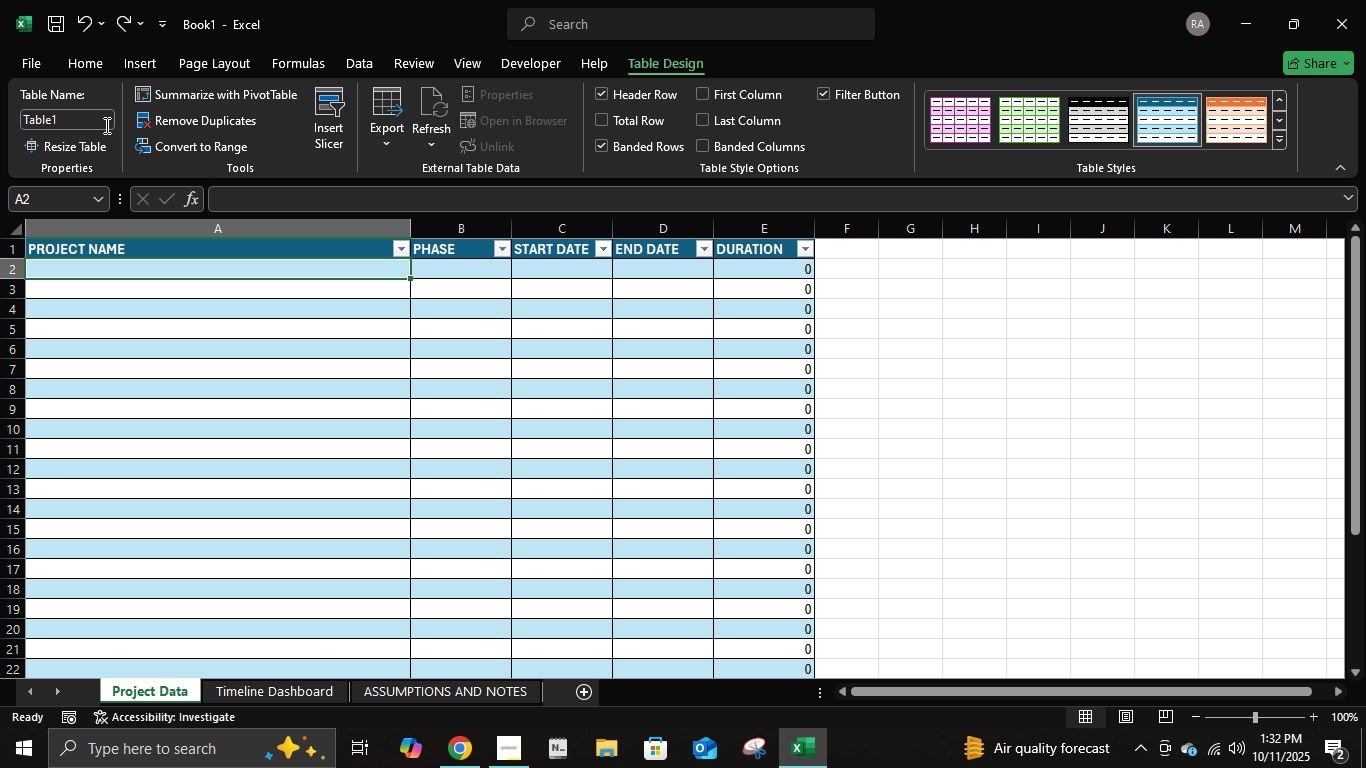 
left_click([101, 119])
 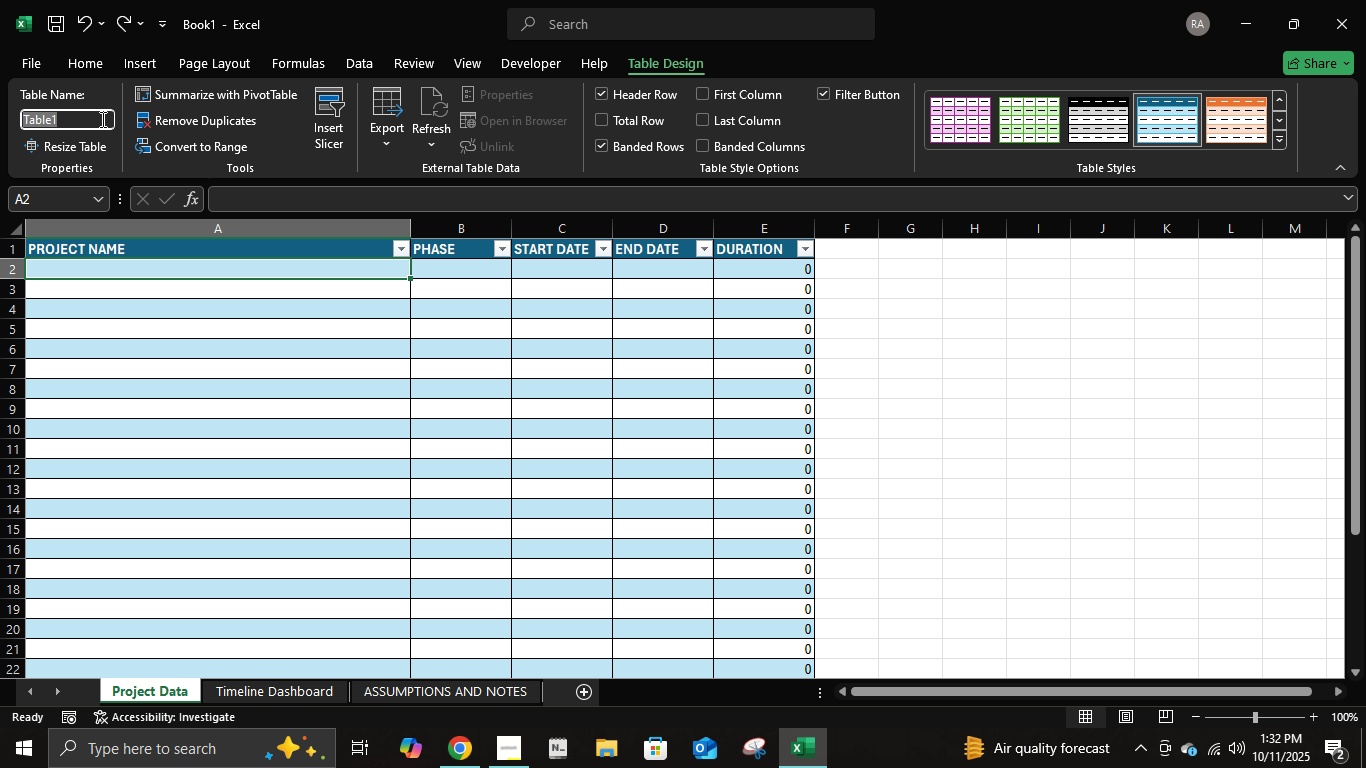 
type(Project_Dta)
 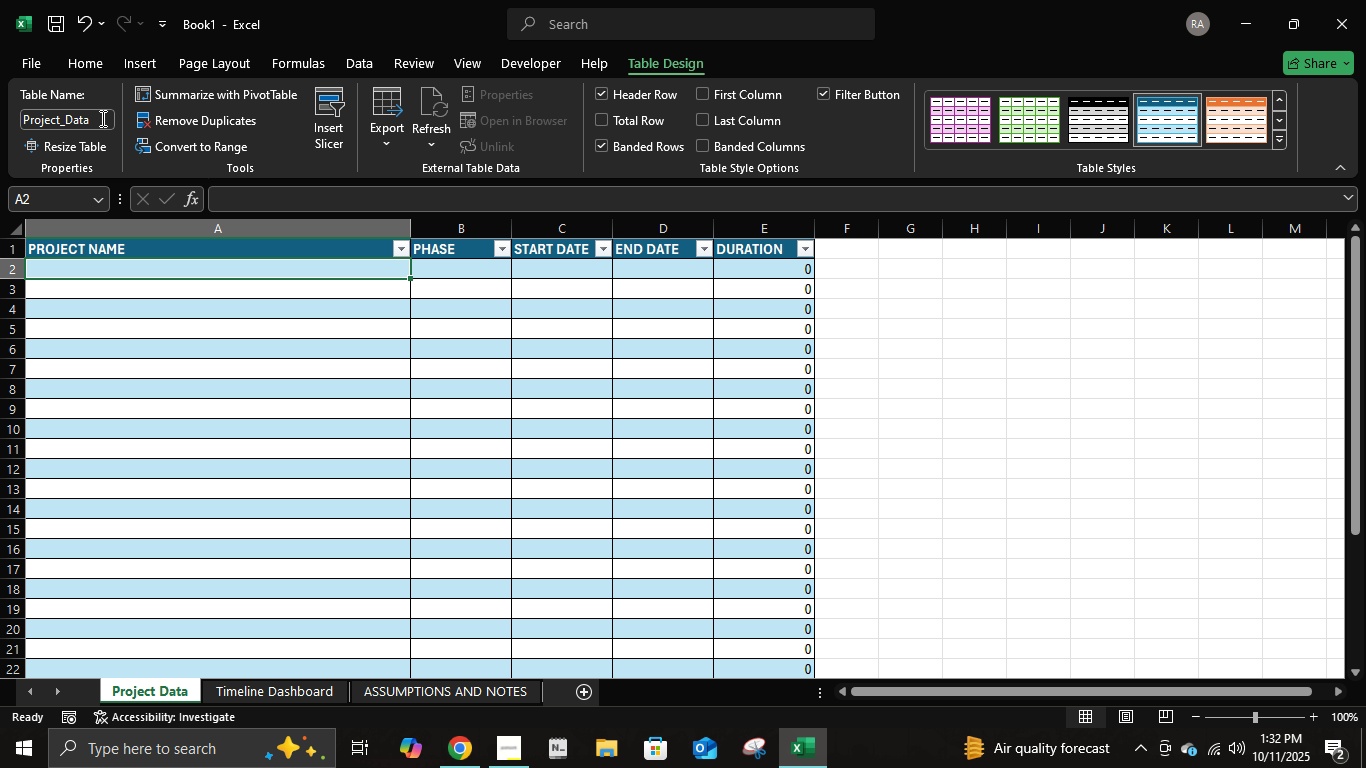 
 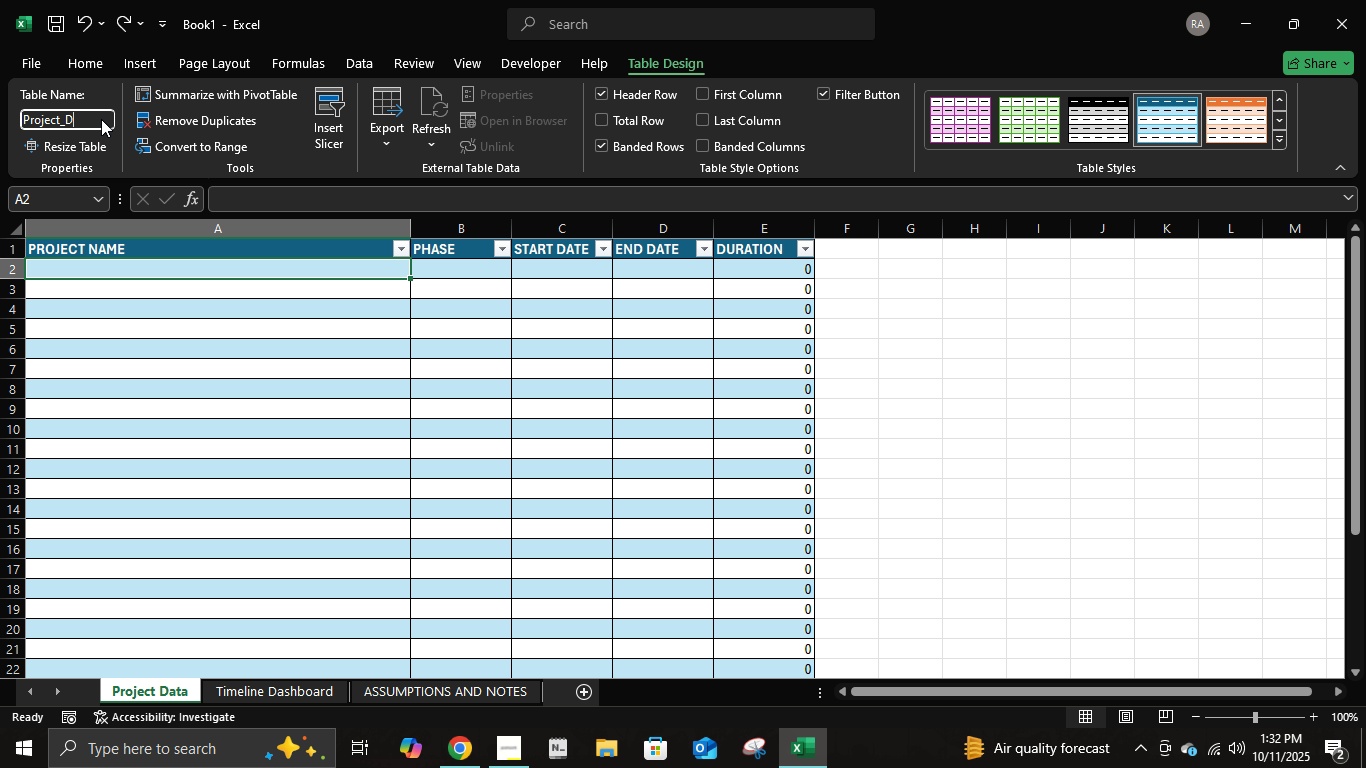 
key(Enter)
 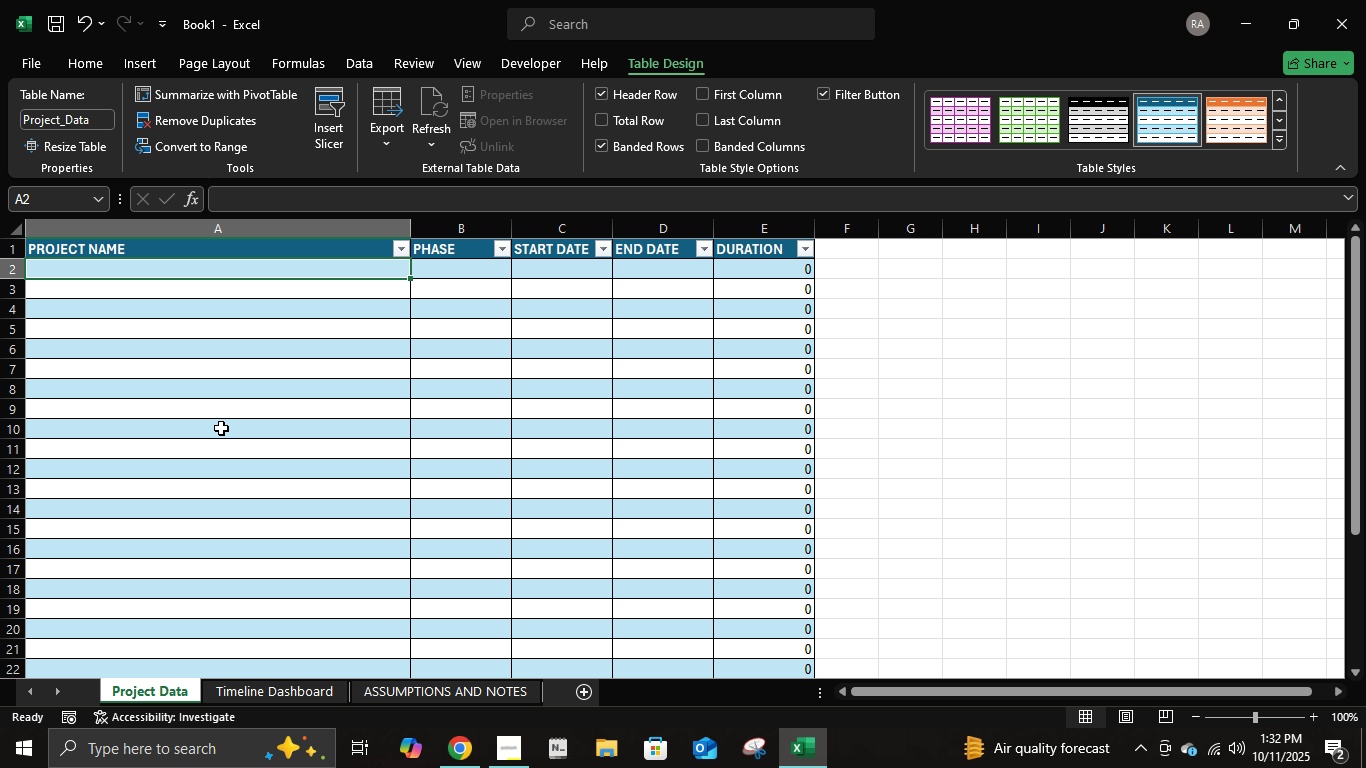 
wait(20.06)
 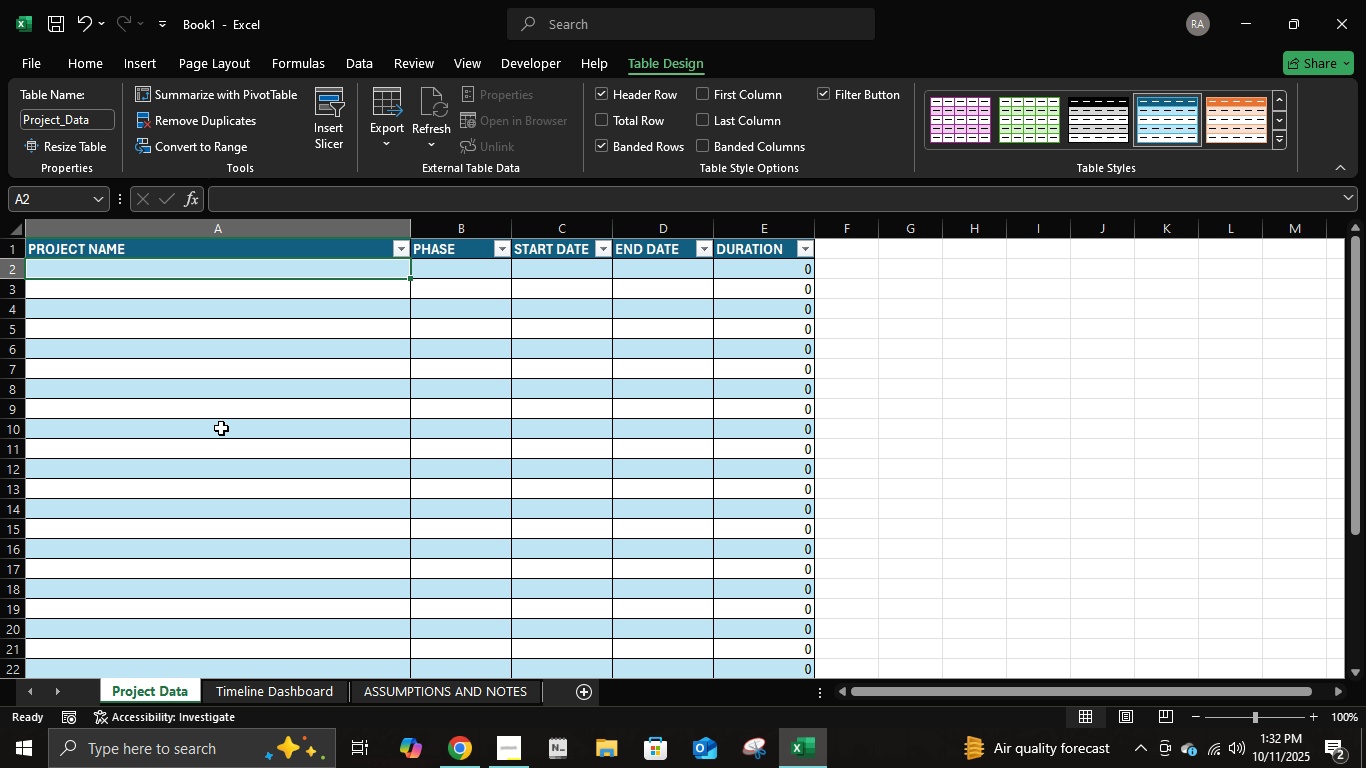 
left_click([738, 251])
 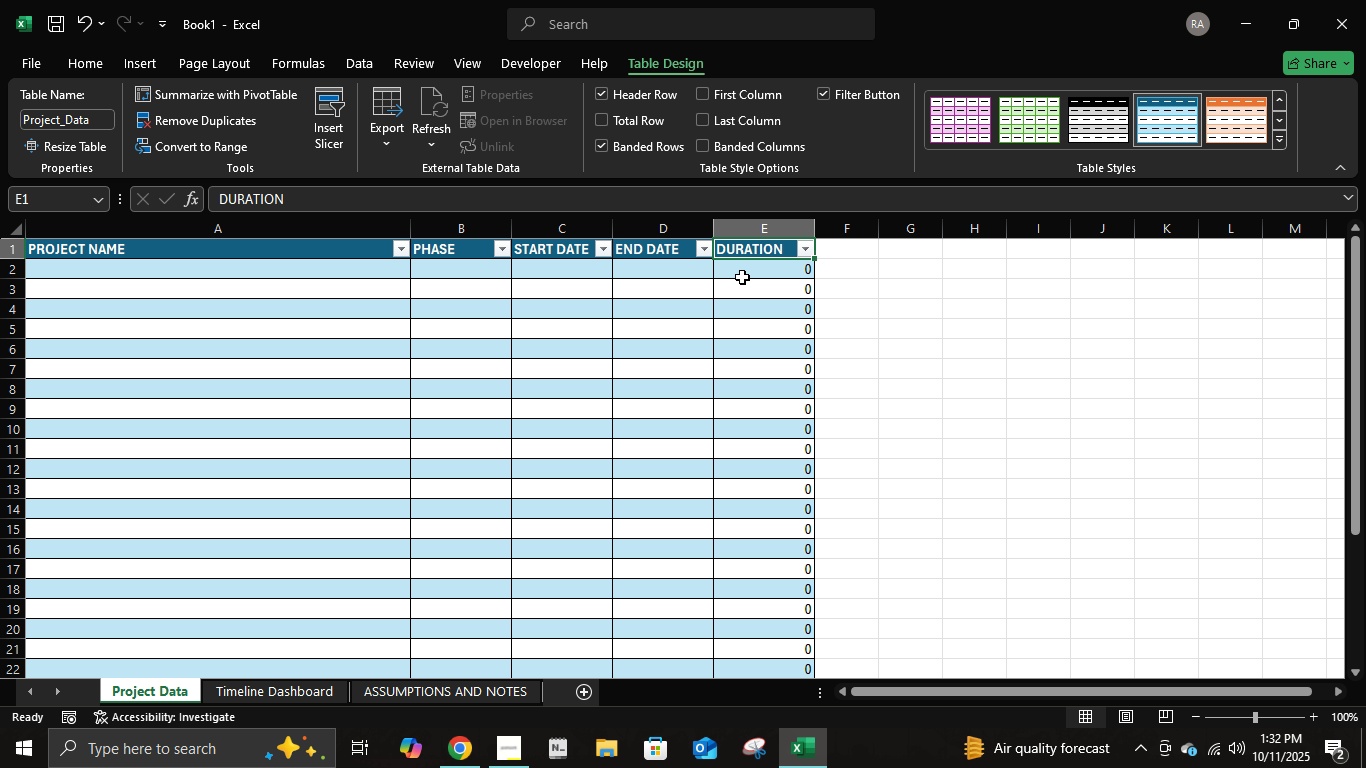 
key(NumpadEnter)
 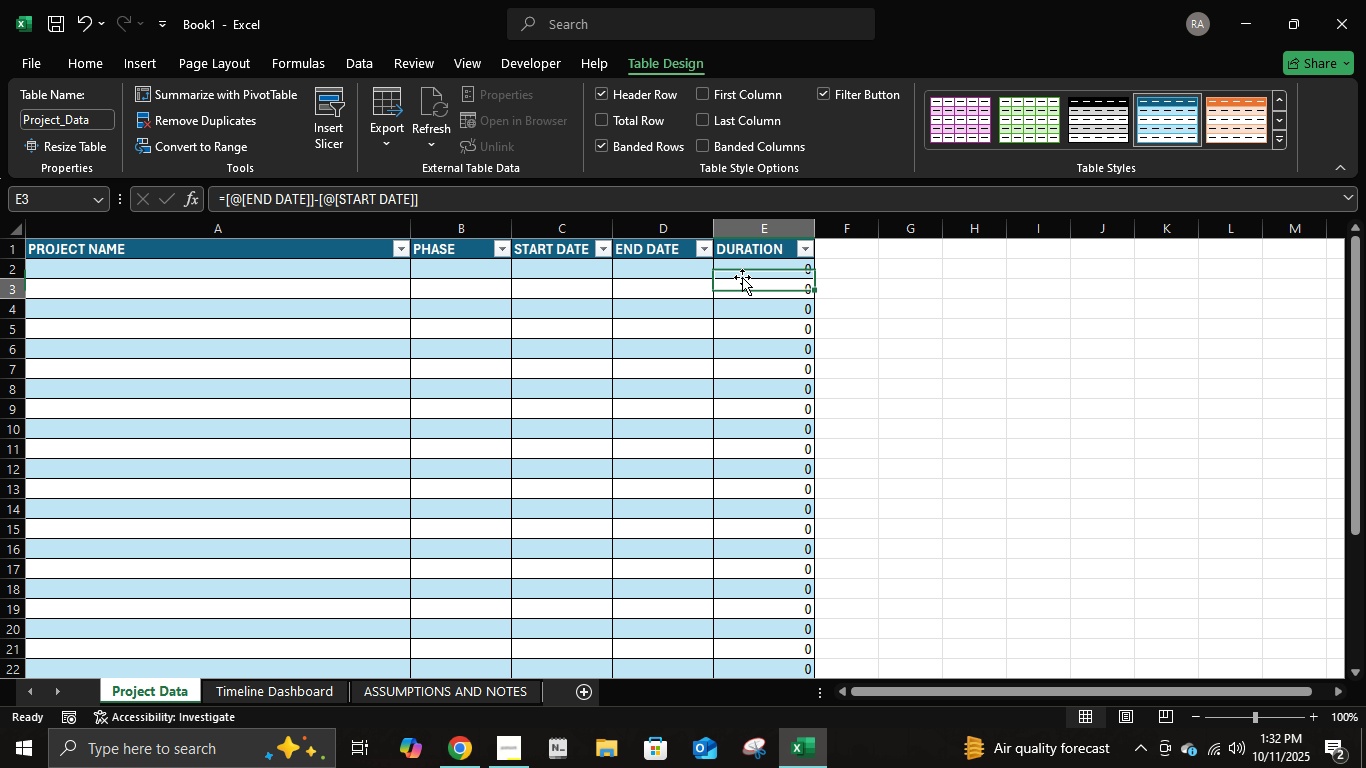 
key(NumpadEnter)
 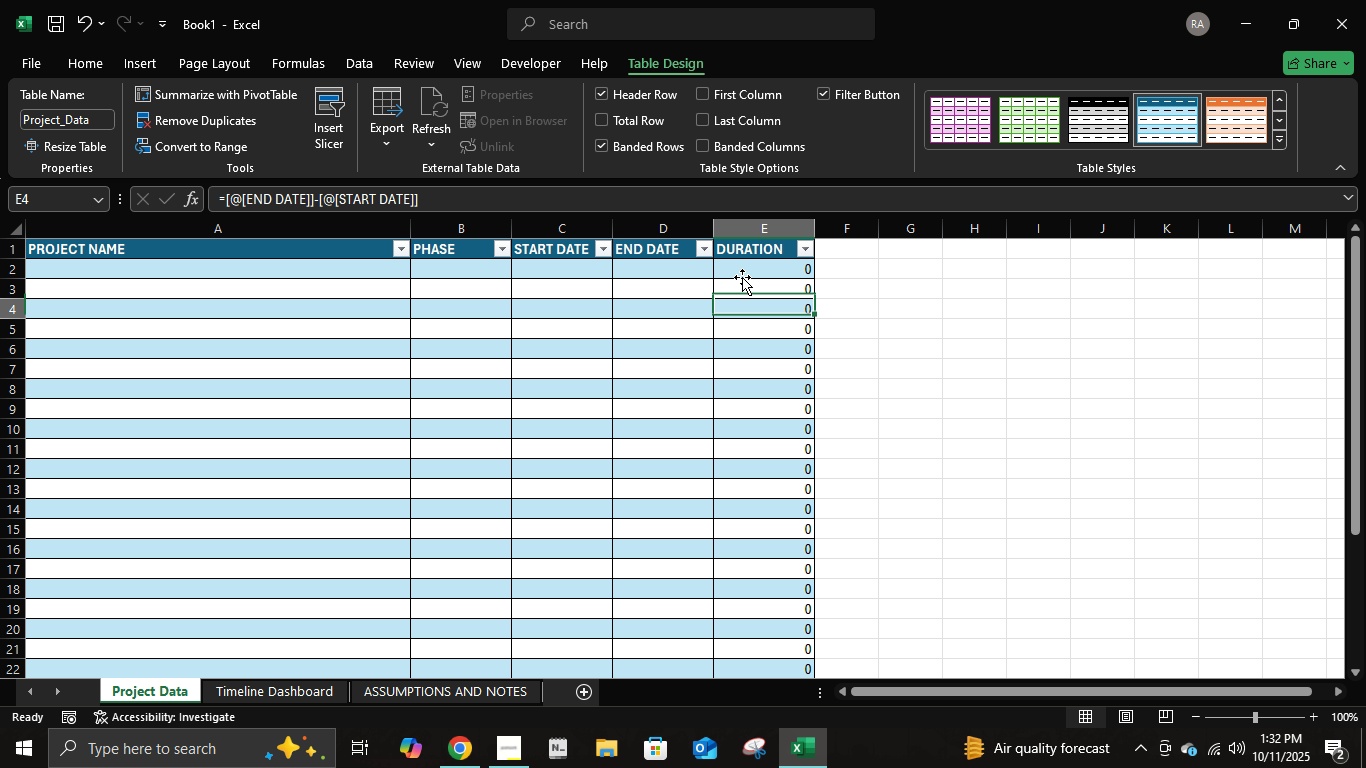 
key(NumpadEnter)
 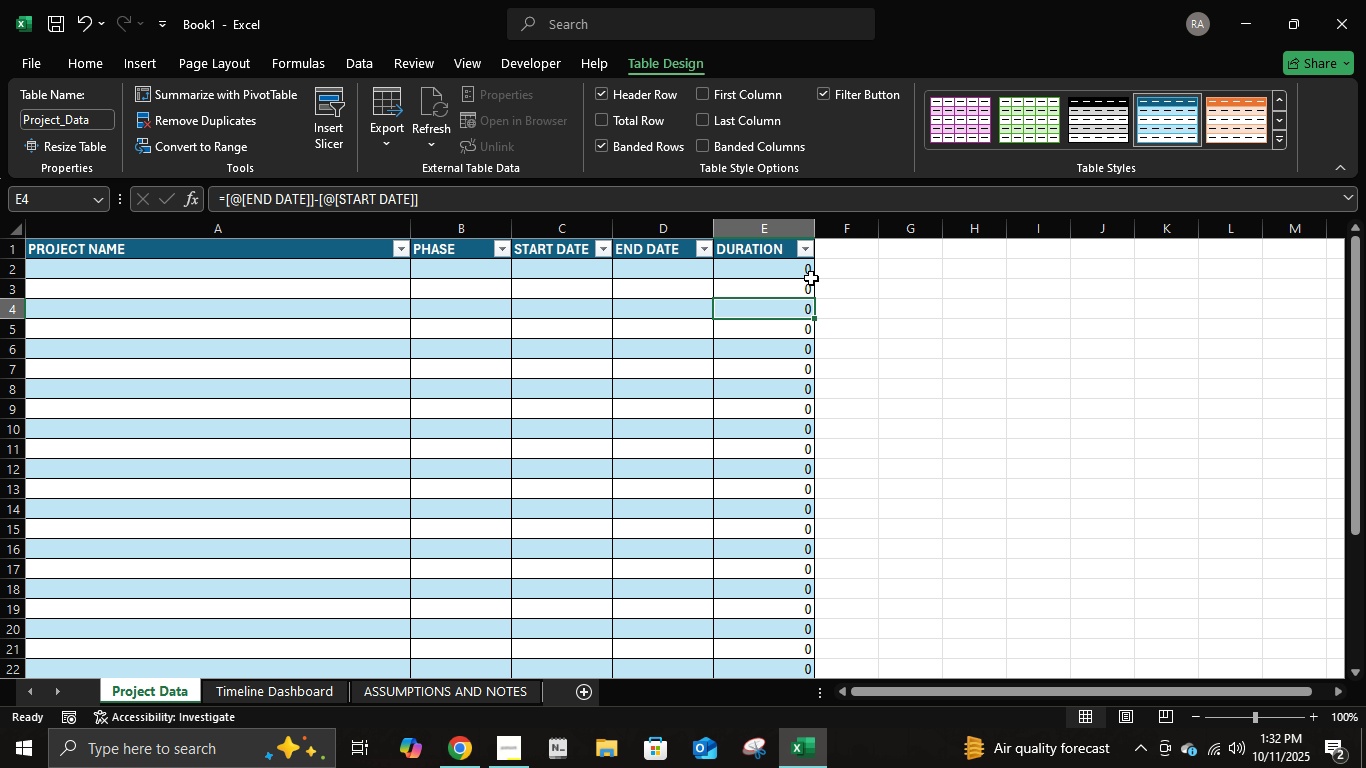 
left_click([794, 266])
 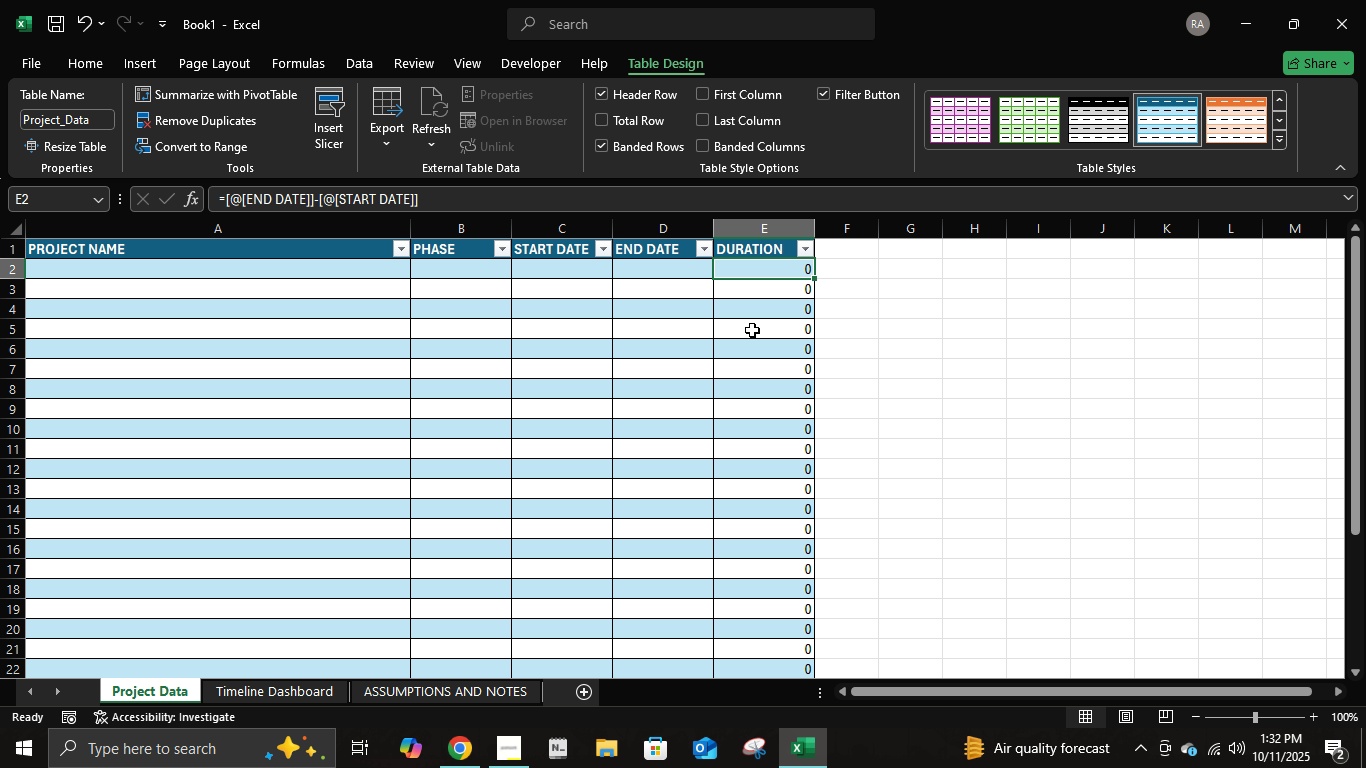 
scroll: coordinate [767, 318], scroll_direction: down, amount: 1.0
 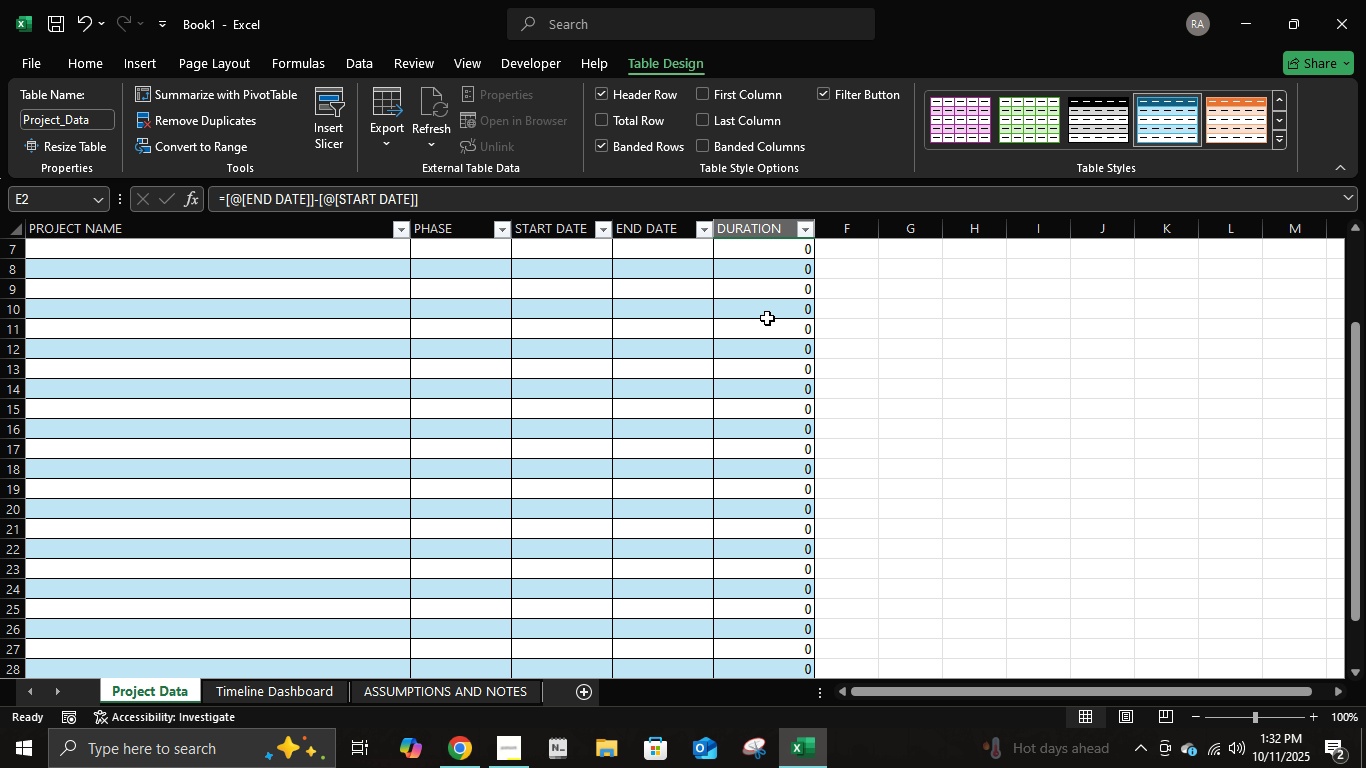 
scroll: coordinate [782, 270], scroll_direction: up, amount: 4.0
 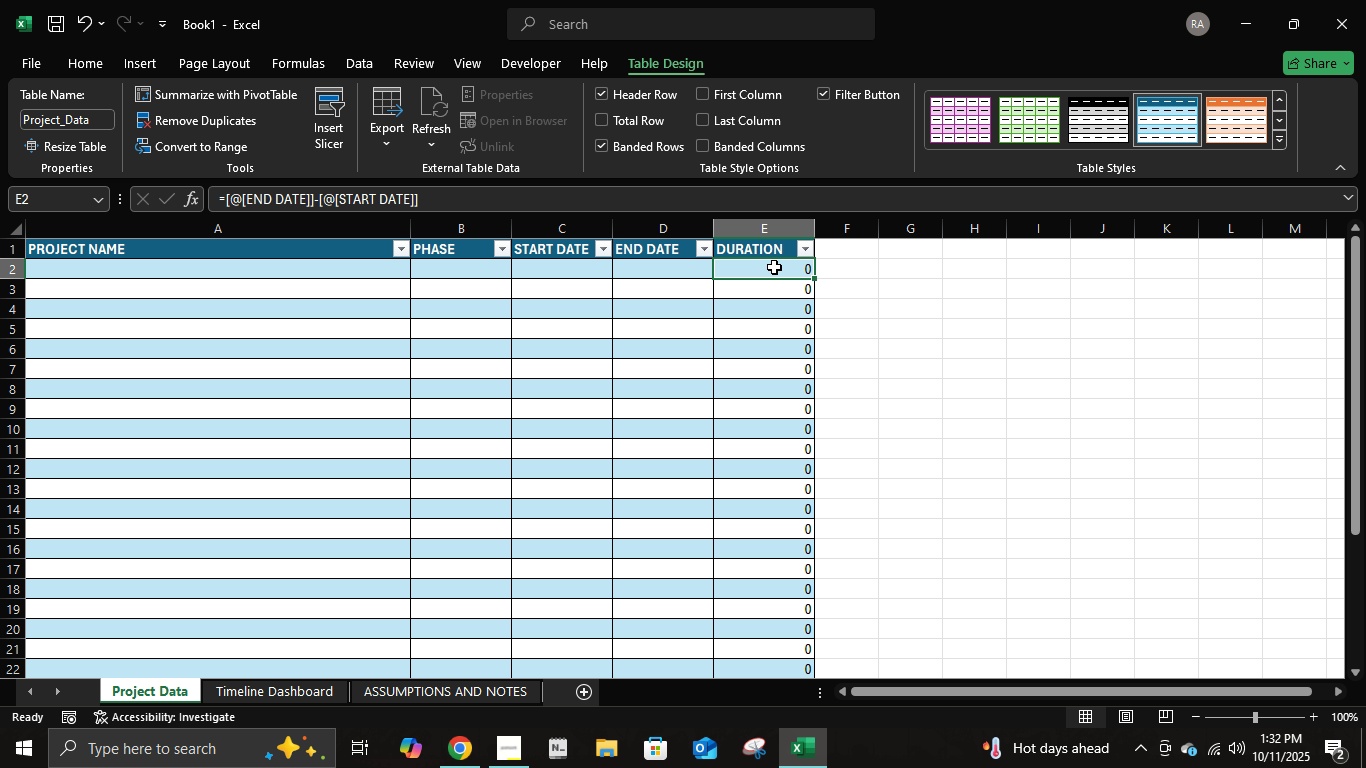 
left_click([774, 267])
 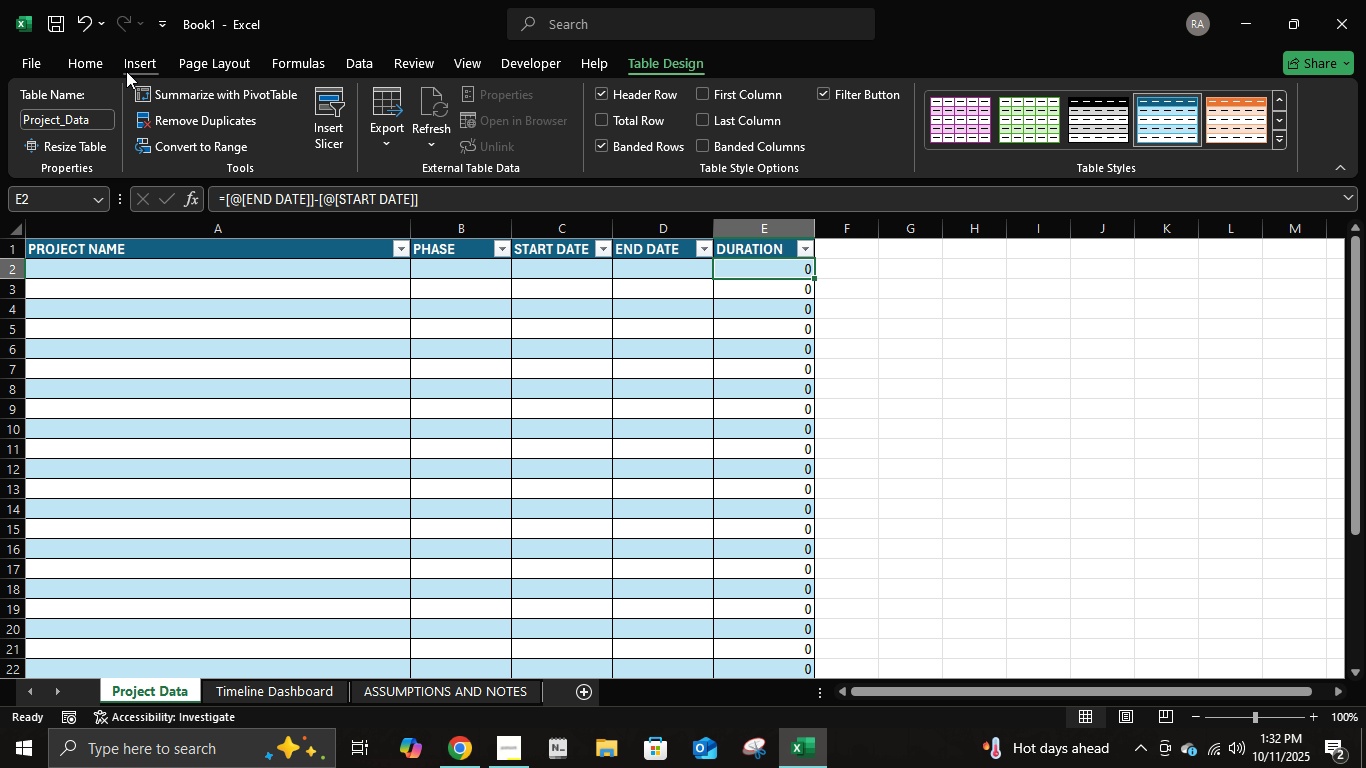 
left_click([103, 60])
 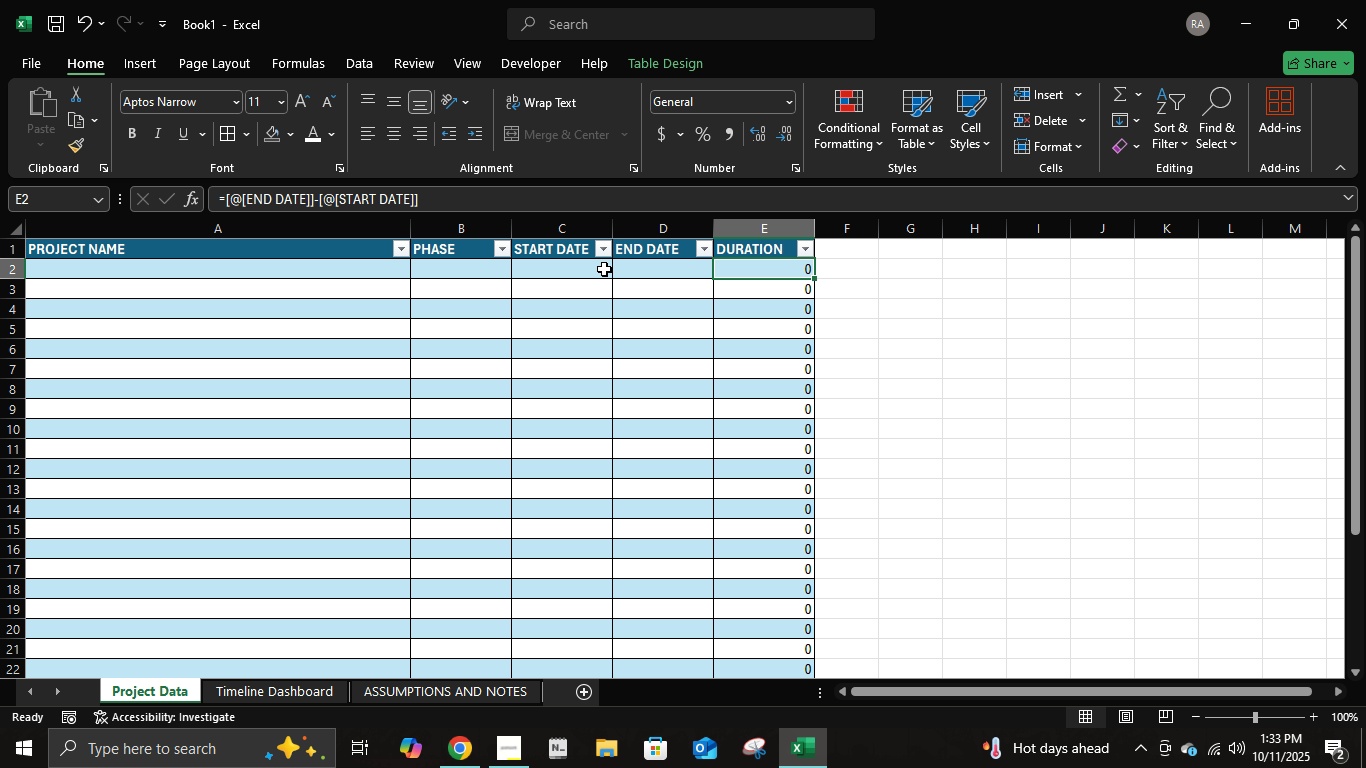 
left_click([572, 273])
 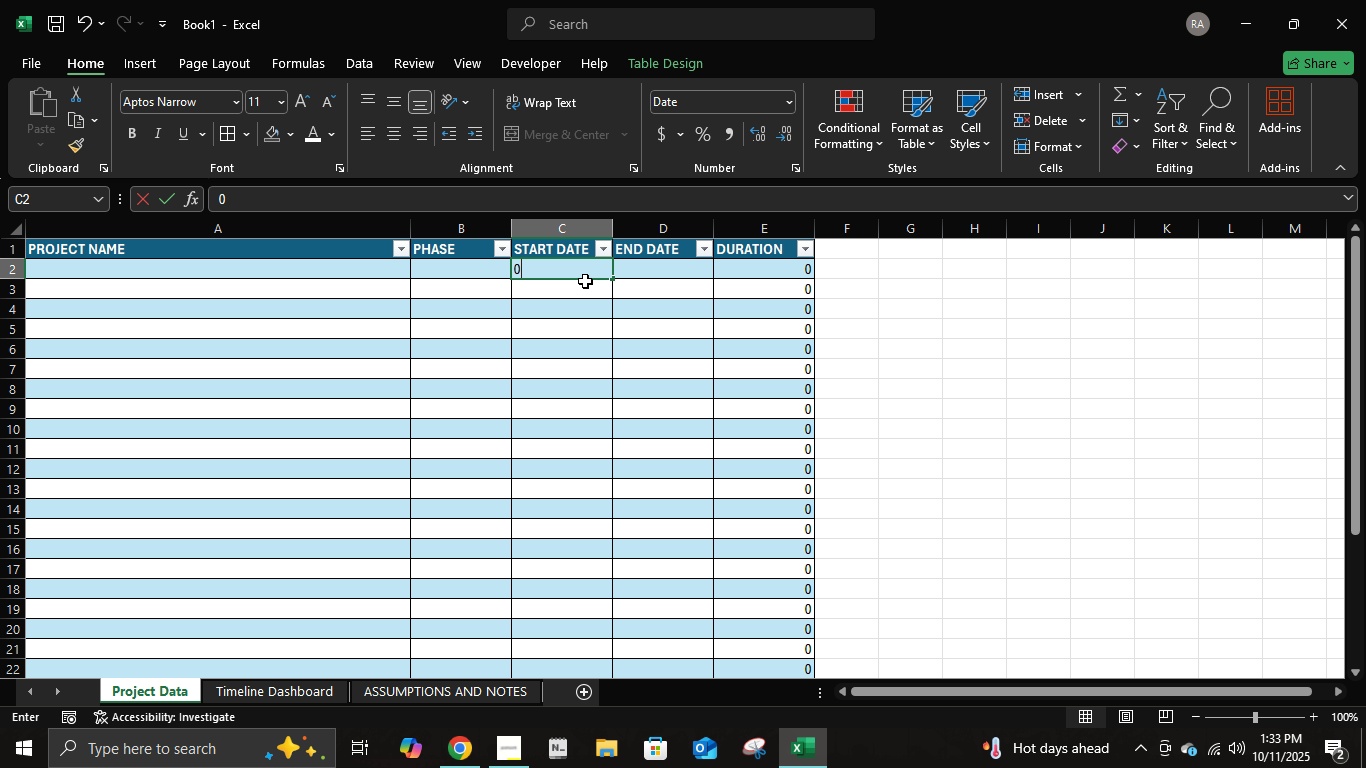 
key(Numpad0)
 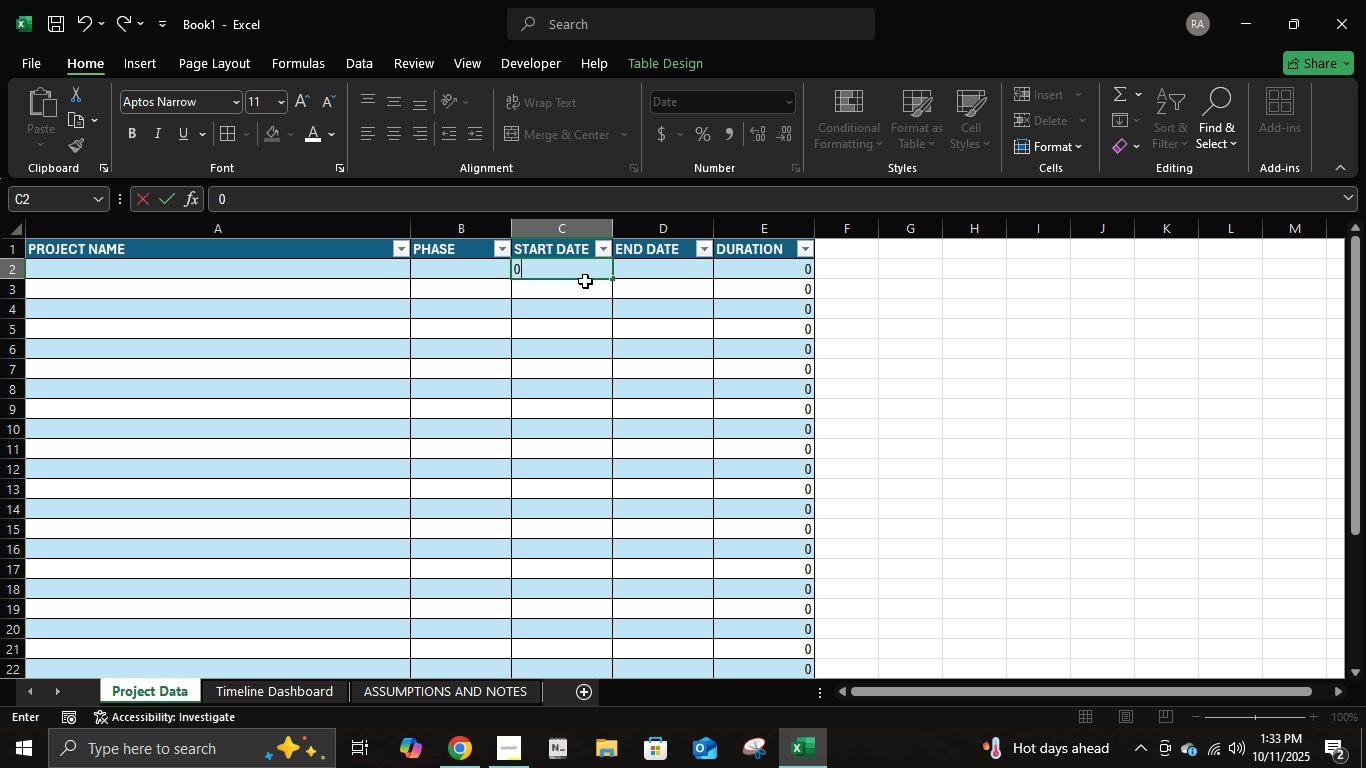 
key(Numpad6)
 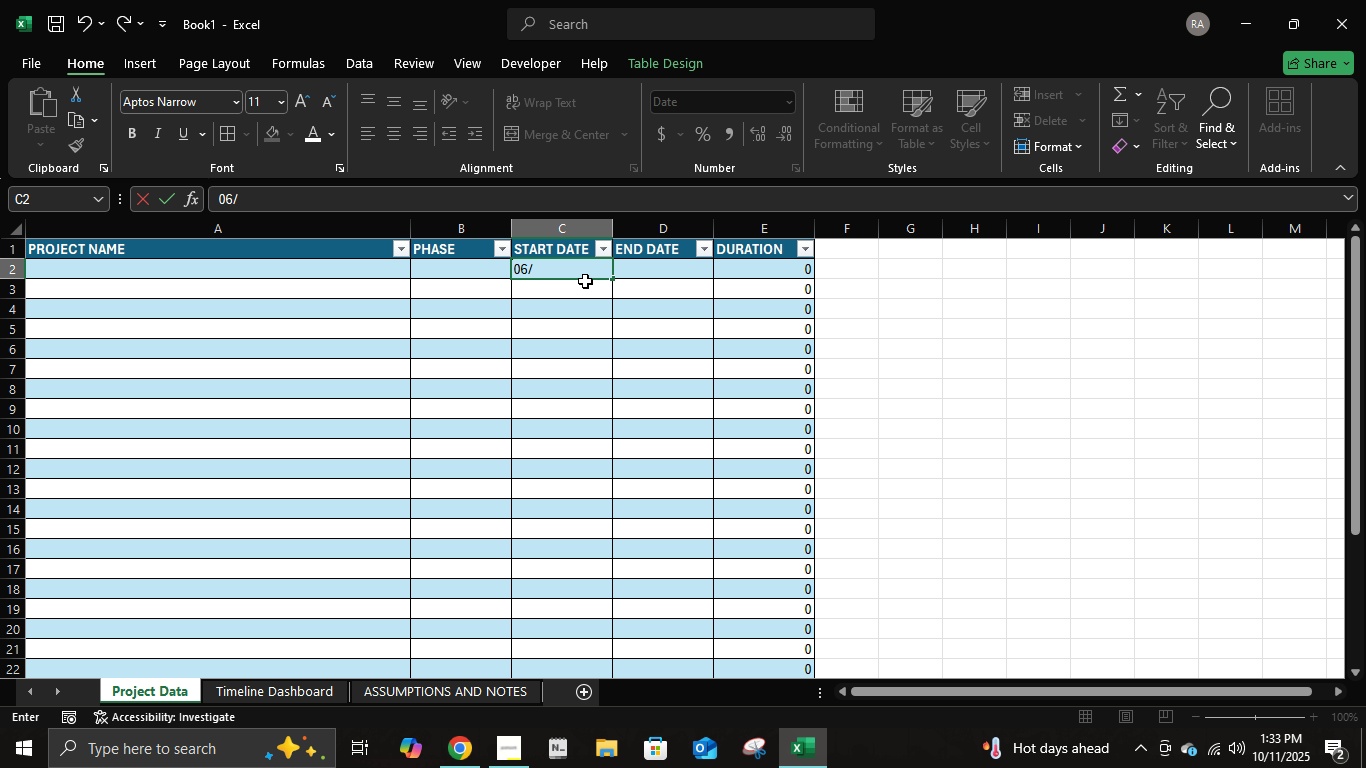 
key(NumpadDivide)
 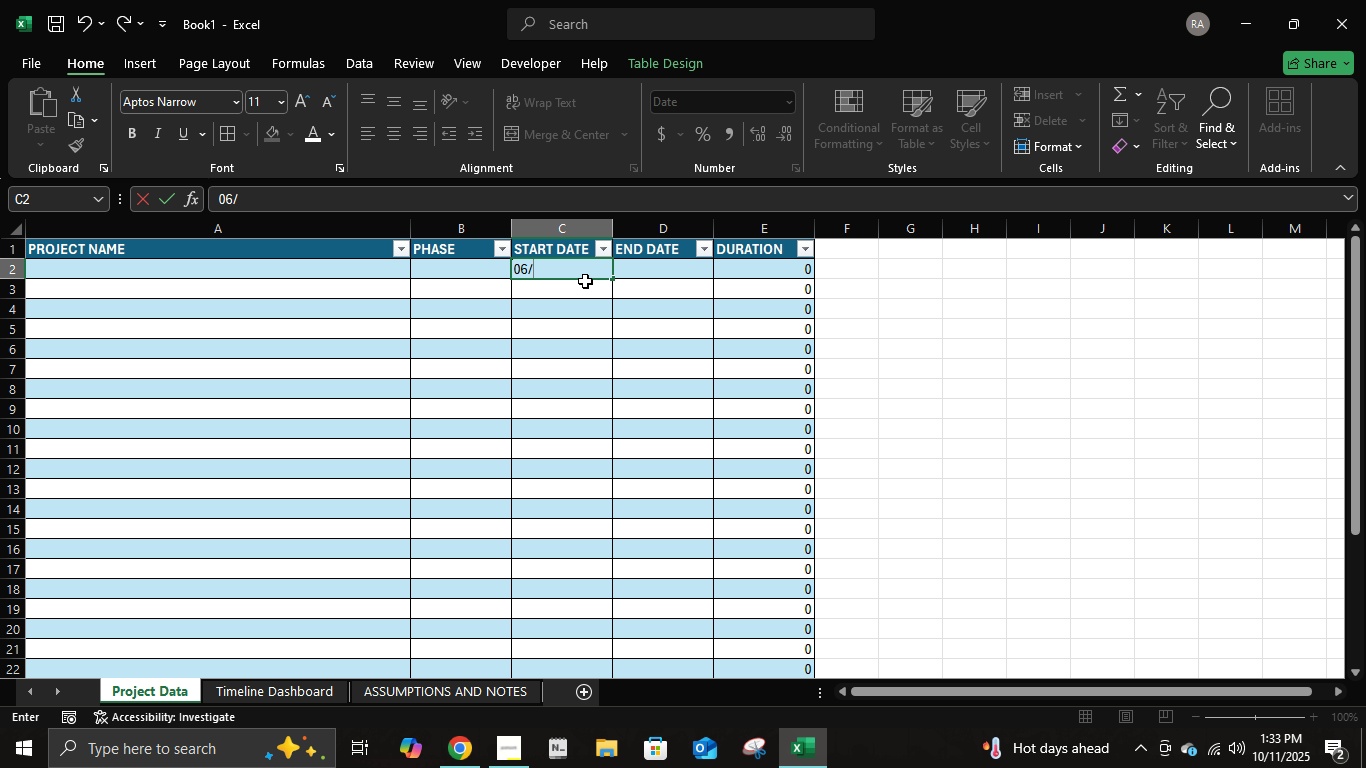 
key(Numpad2)
 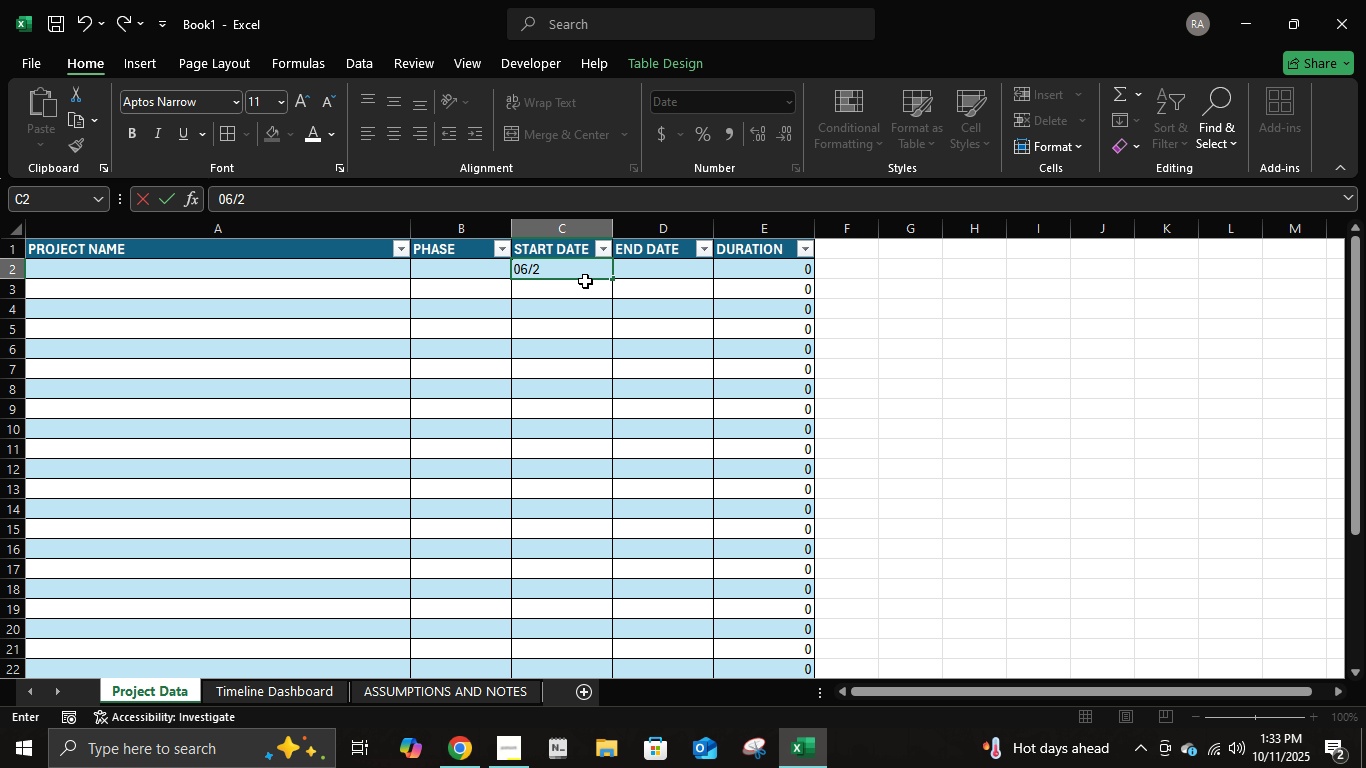 
key(Numpad1)
 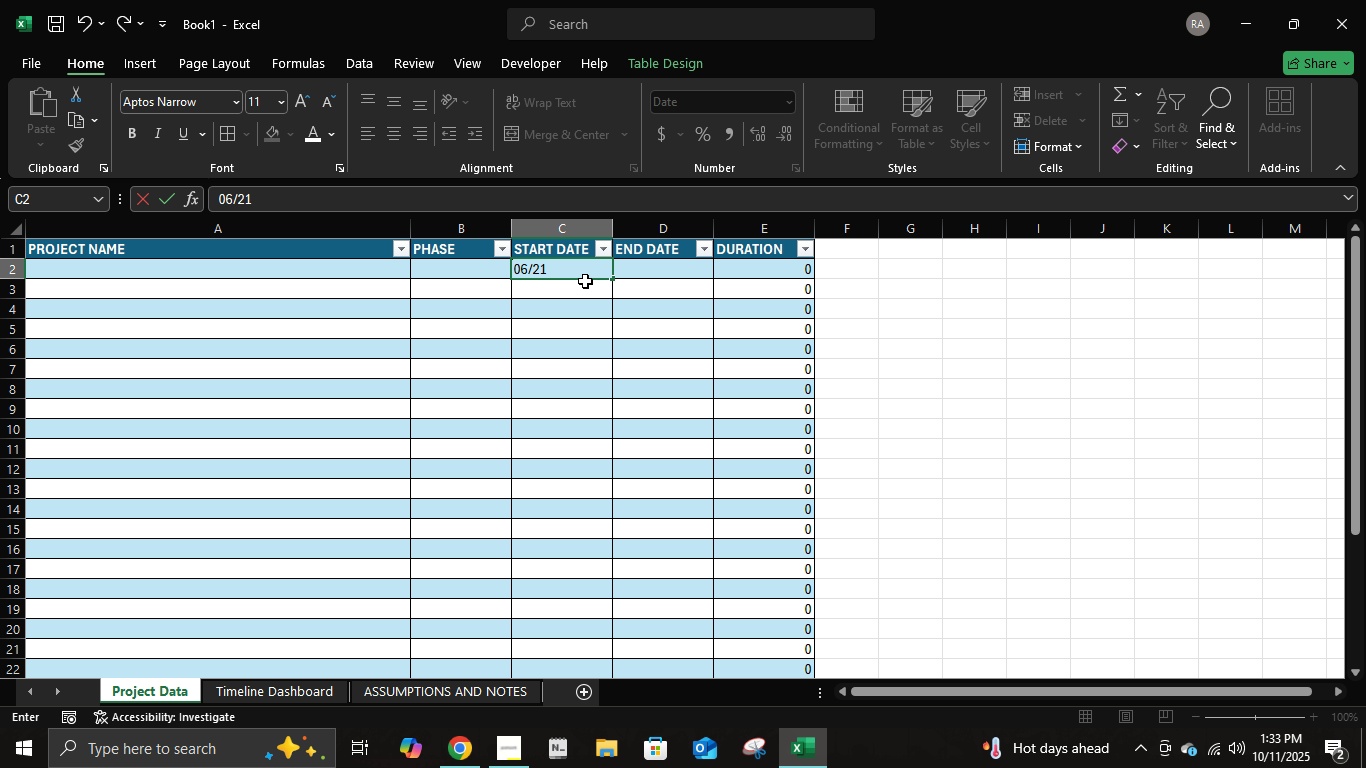 
key(NumpadDivide)
 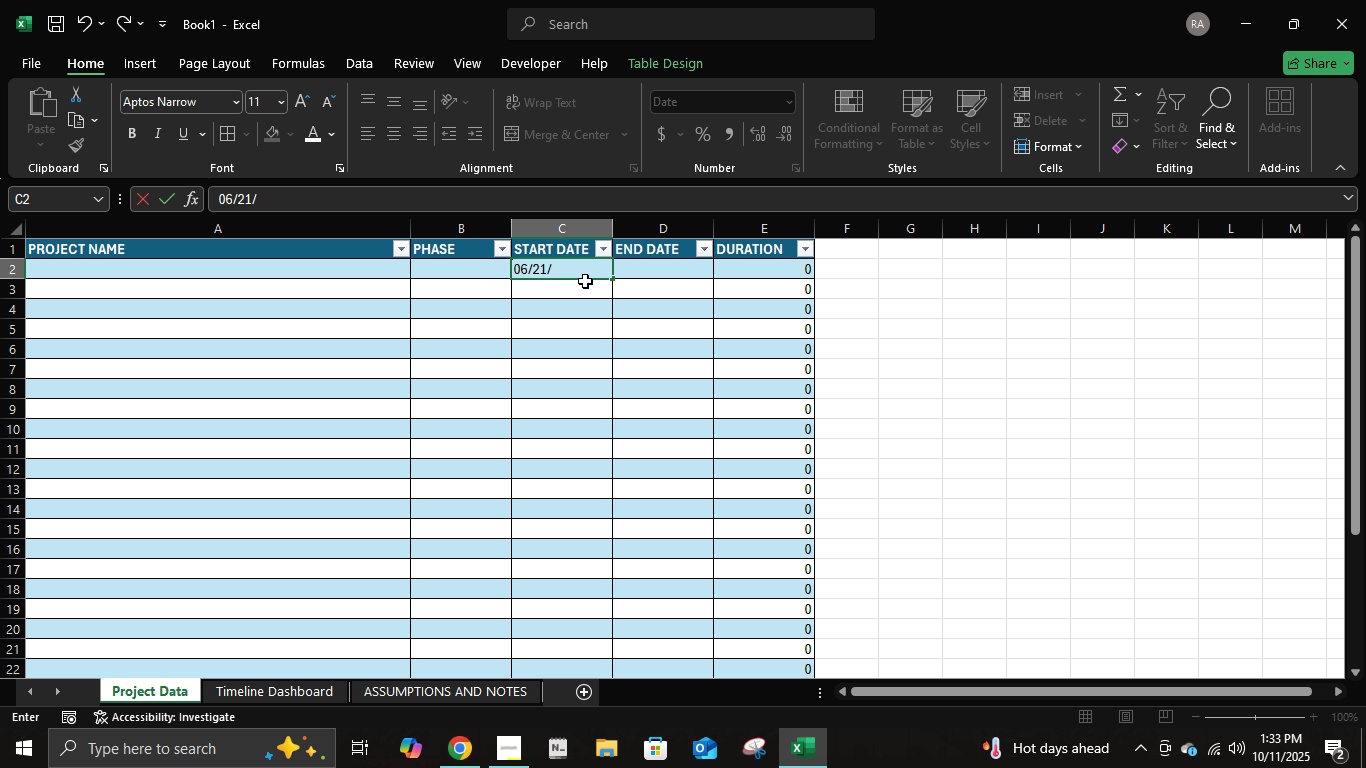 
key(Numpad1)
 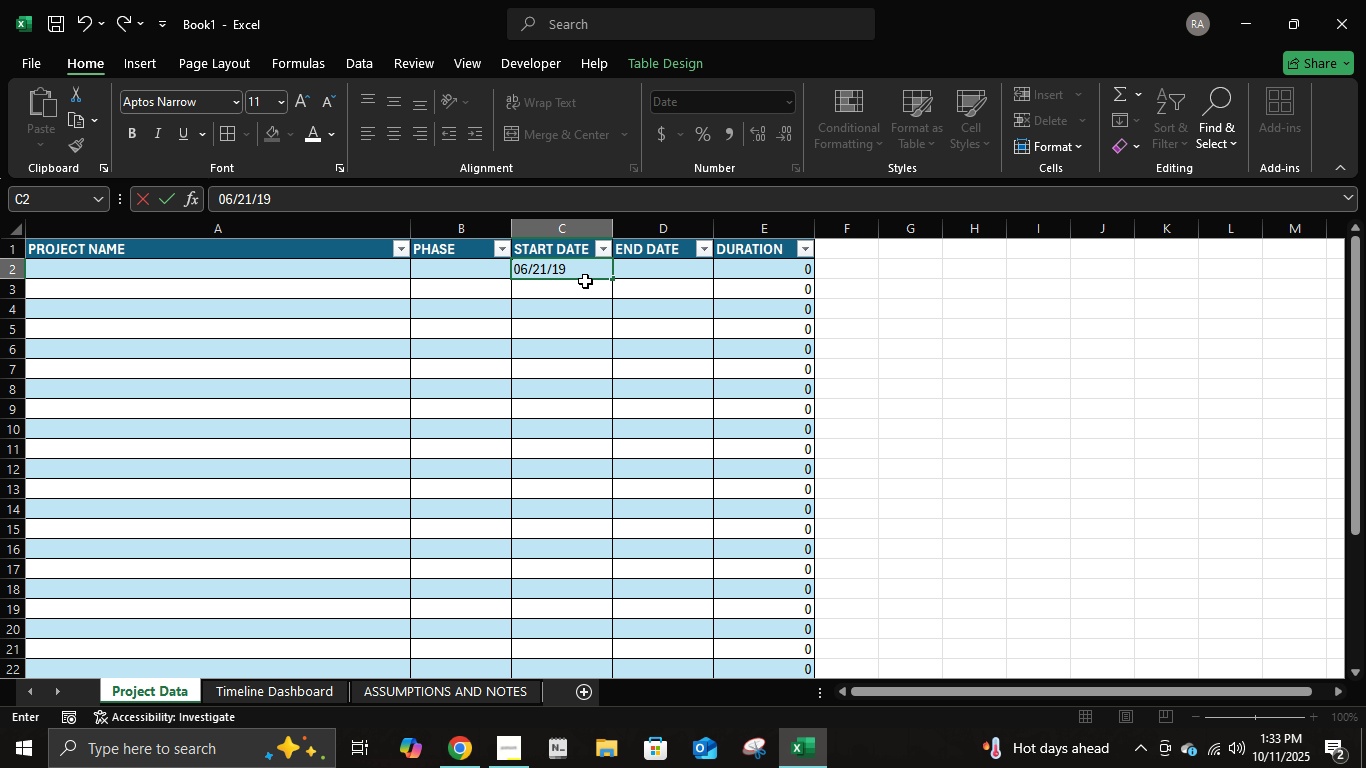 
key(Numpad9)
 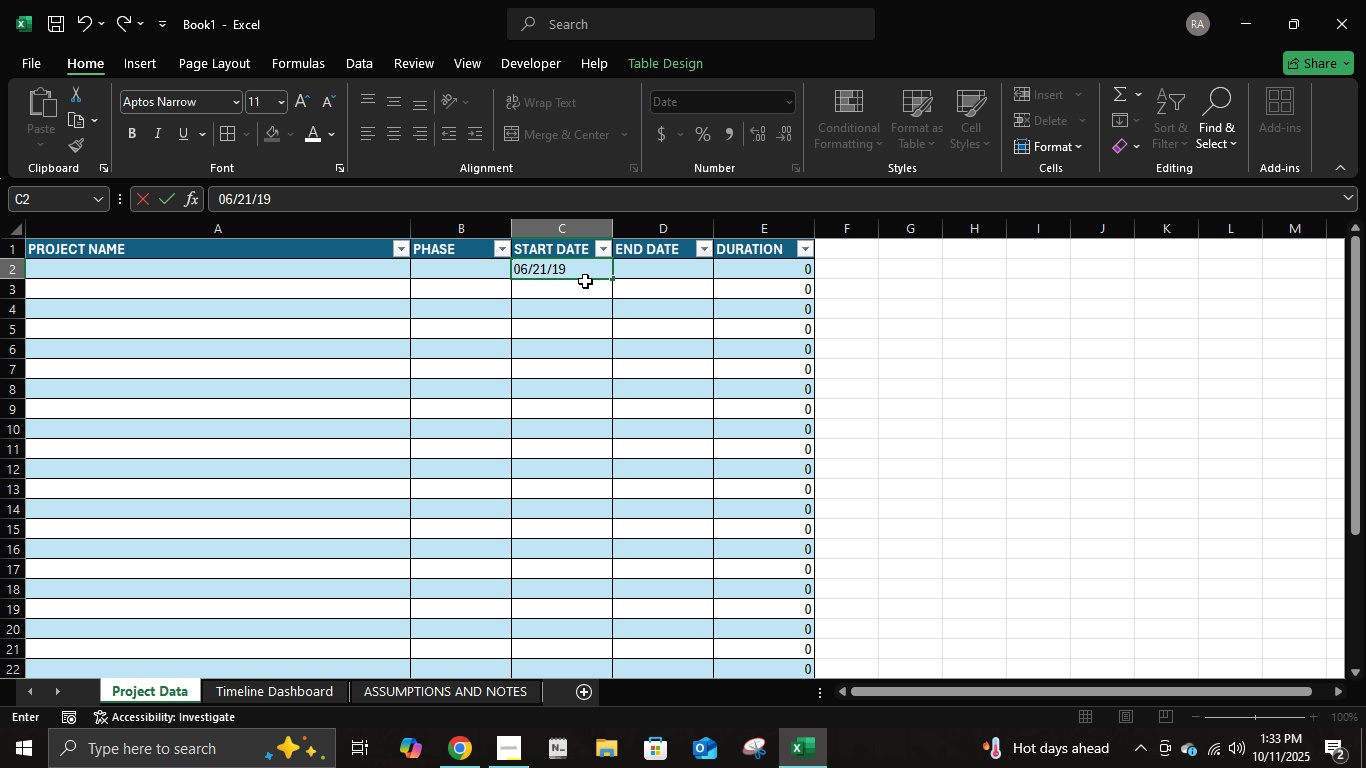 
key(Numpad9)
 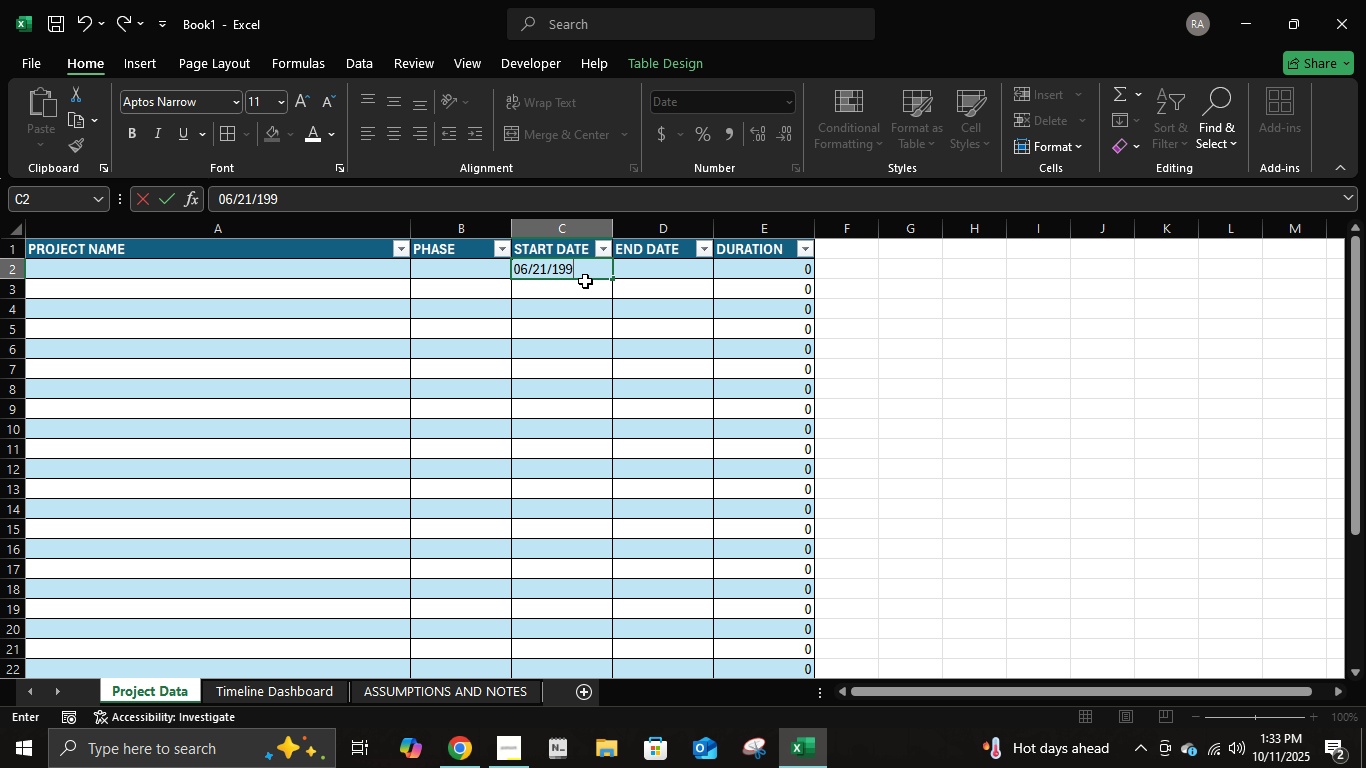 
key(Backspace)
 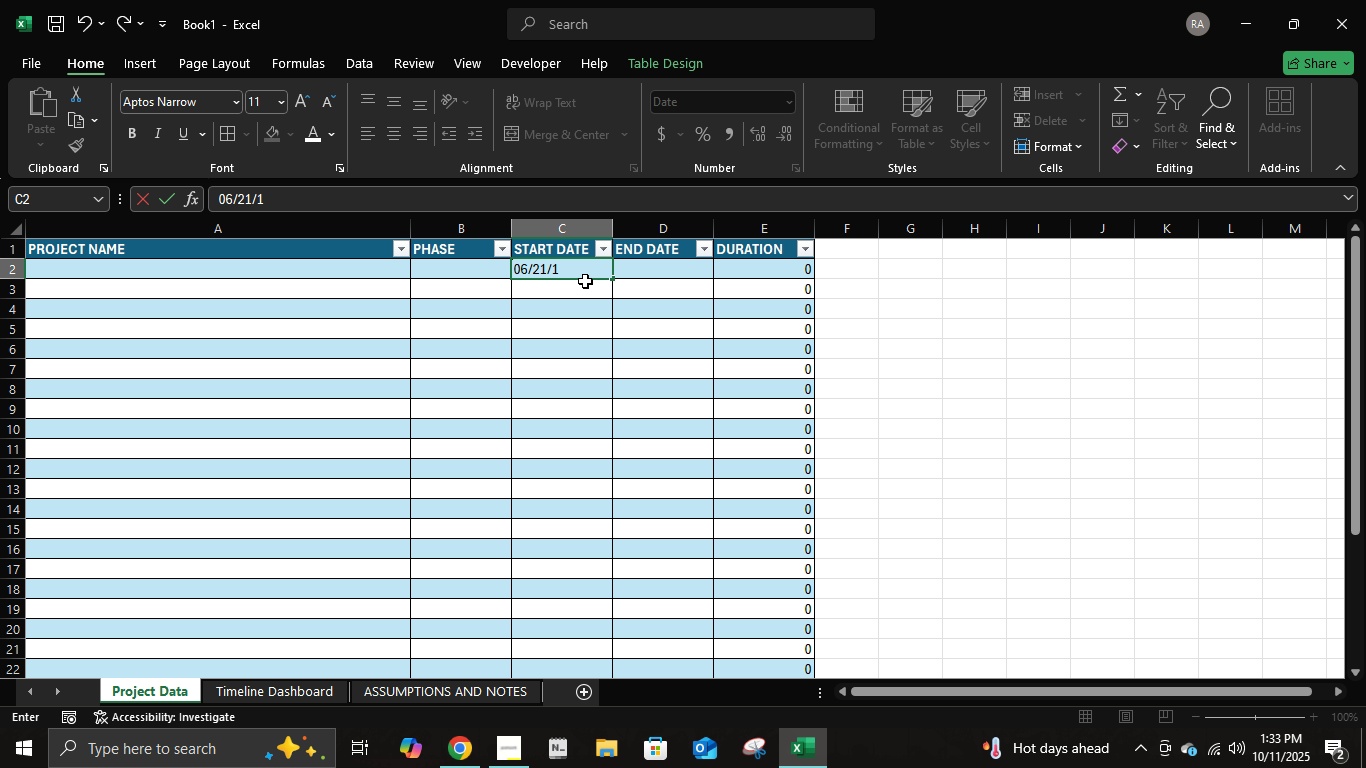 
key(Backspace)
 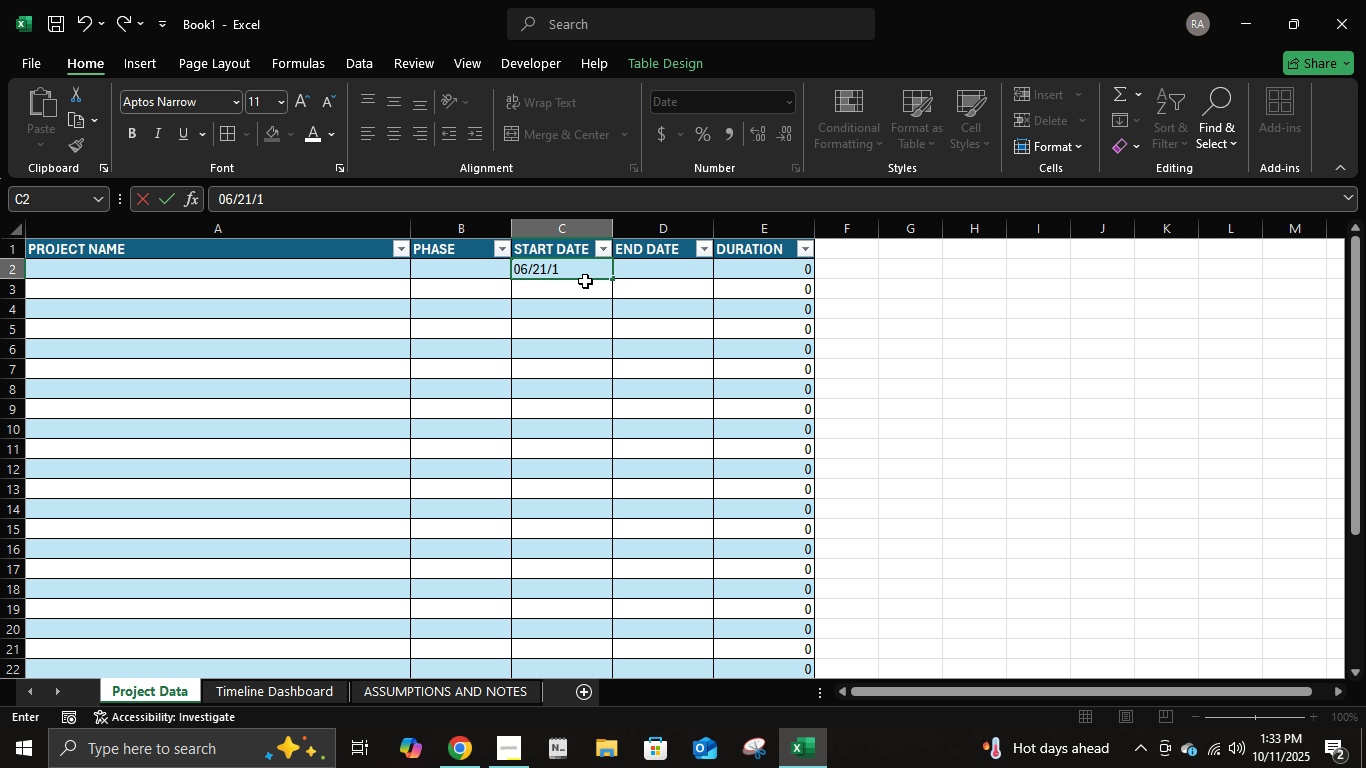 
key(Backspace)
 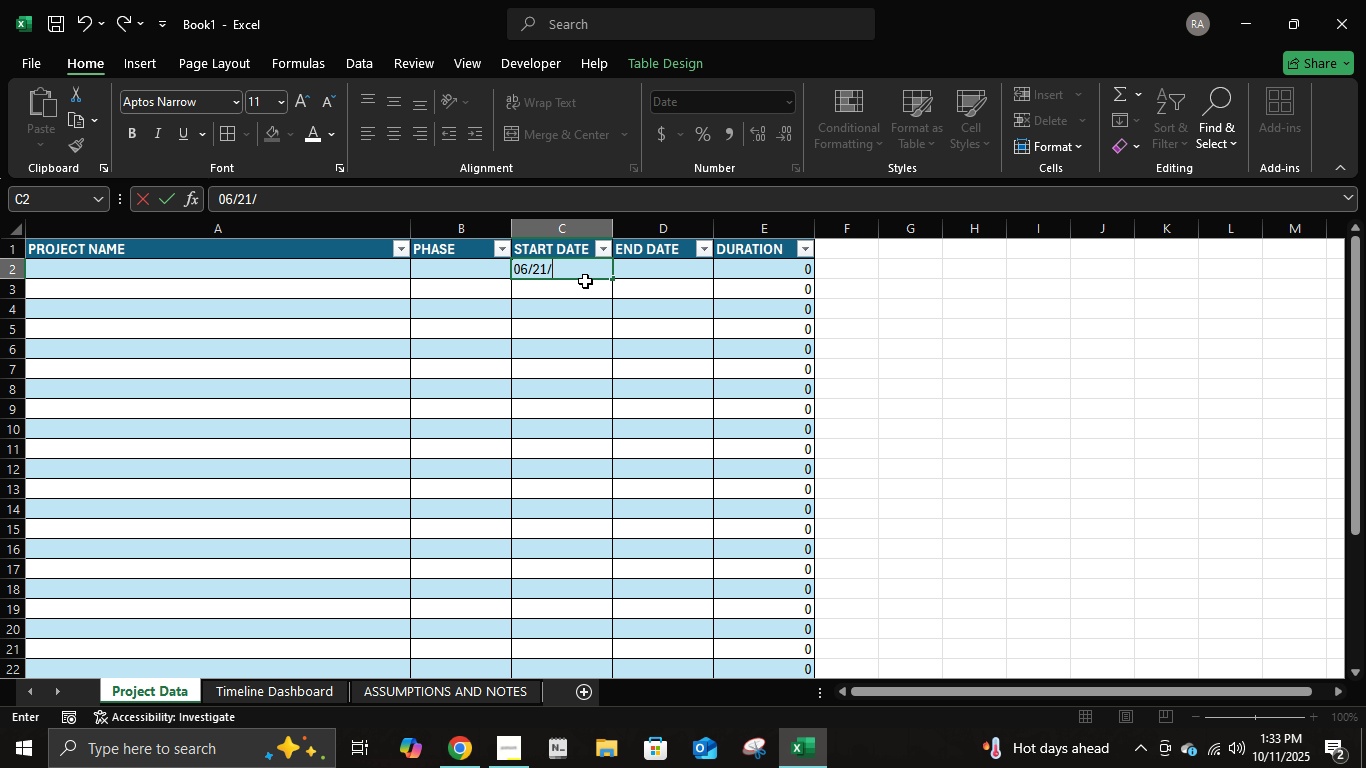 
key(Numpad2)
 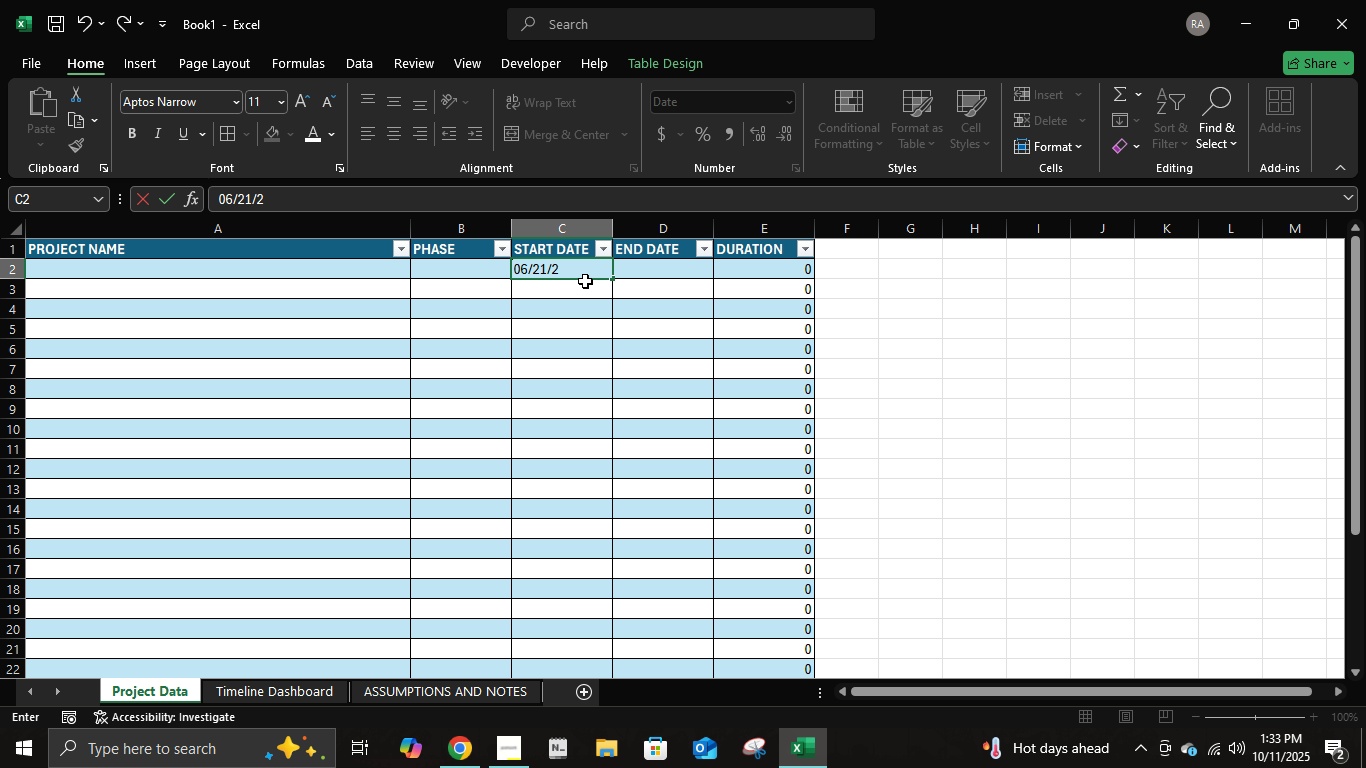 
key(Numpad0)
 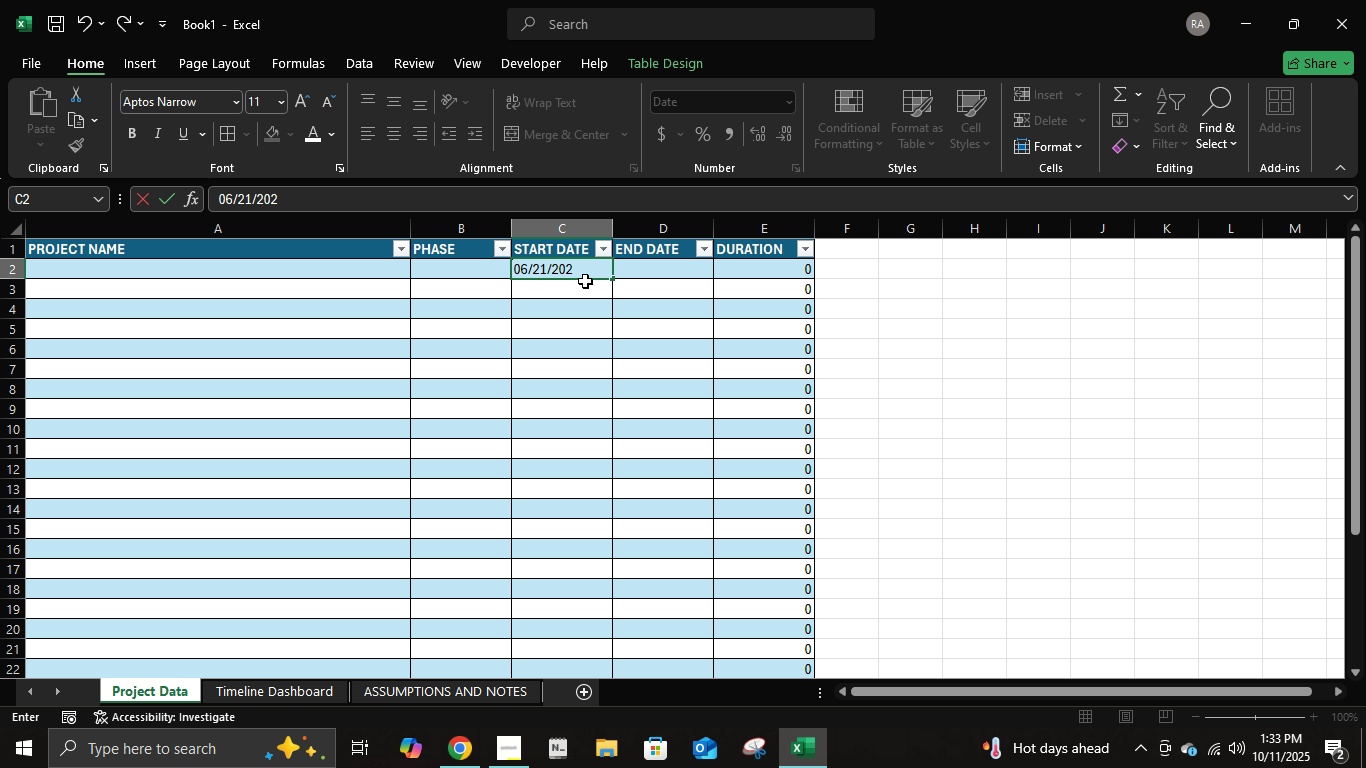 
key(Numpad2)
 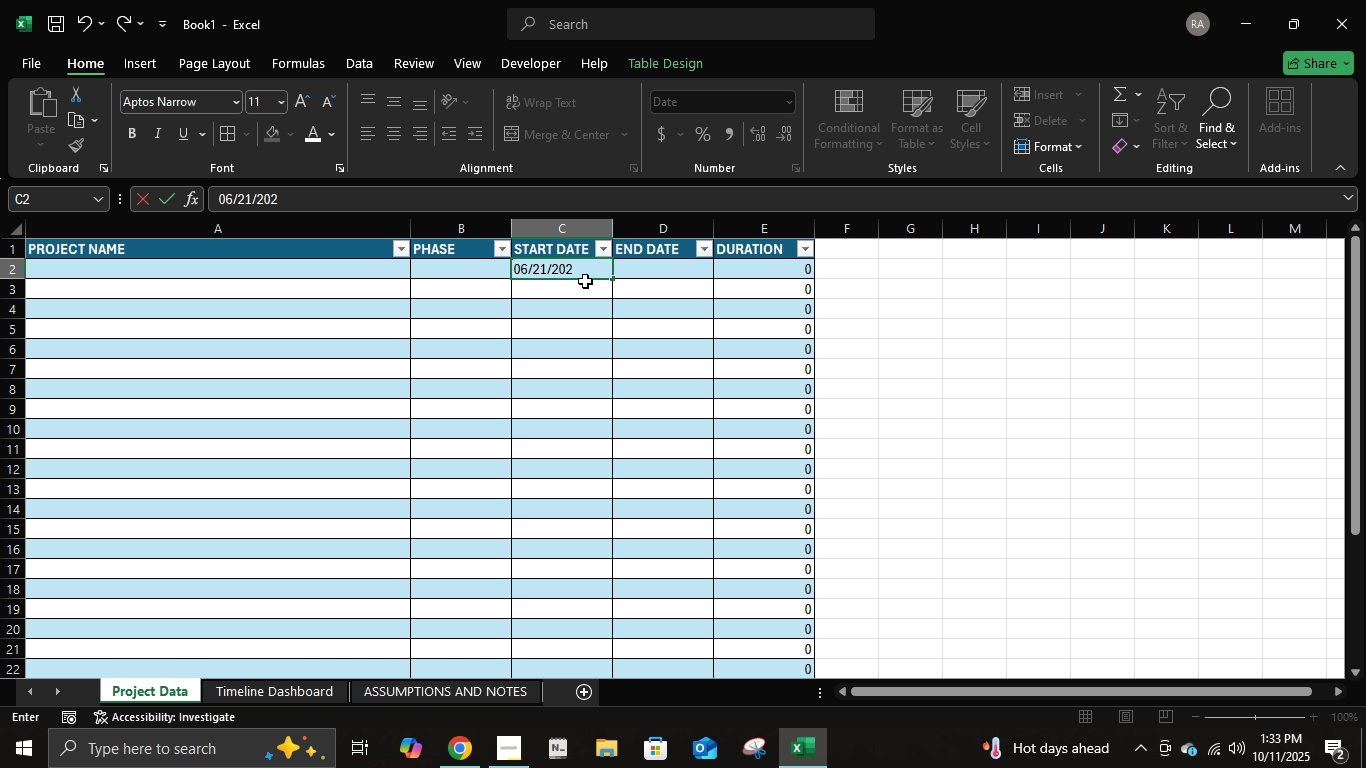 
key(Numpad5)
 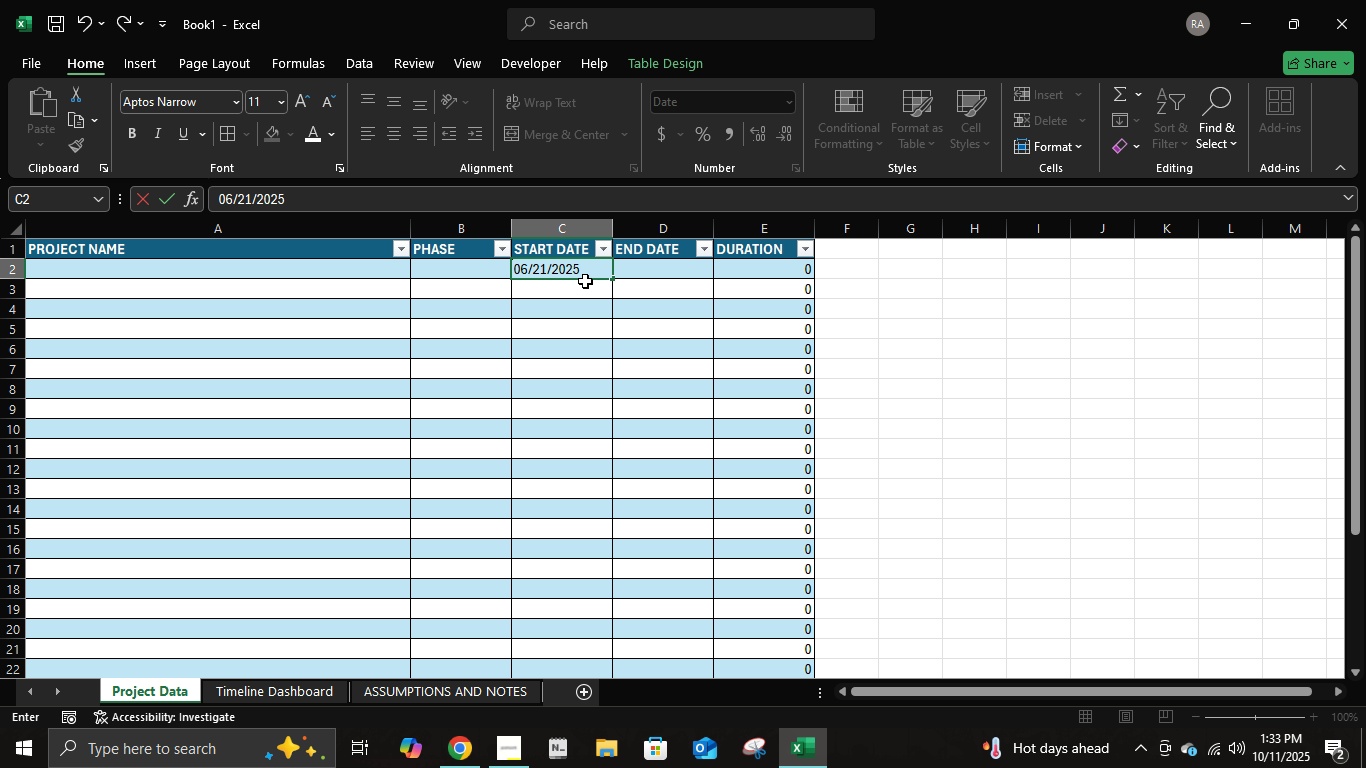 
key(ArrowRight)
 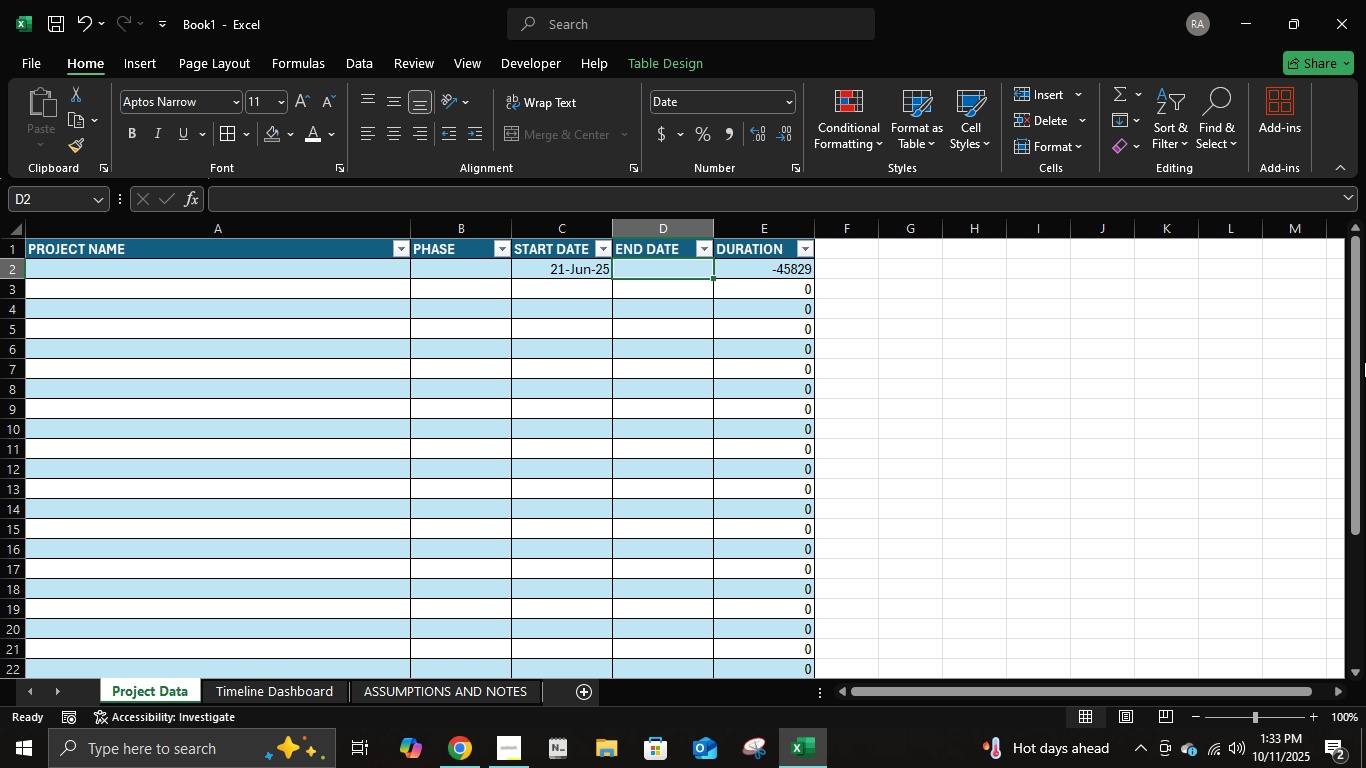 
wait(6.28)
 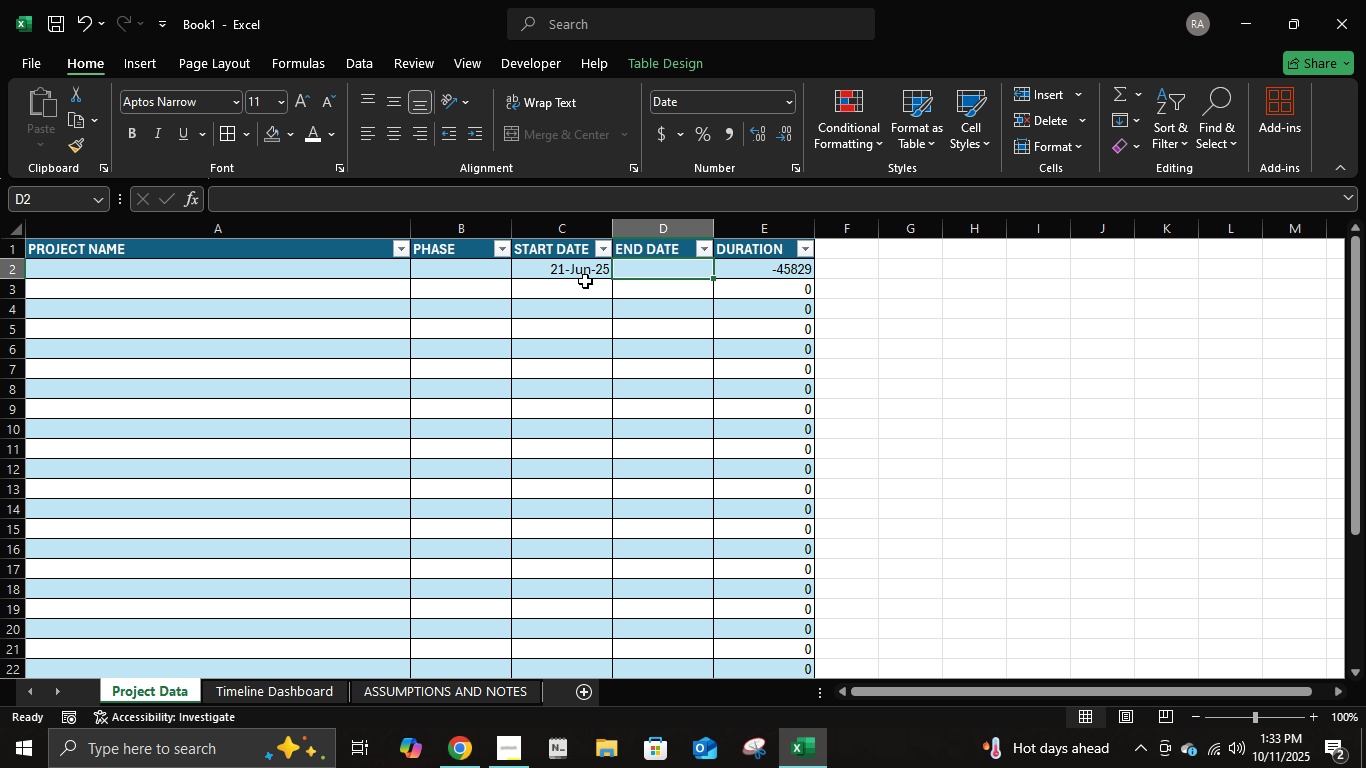 
key(Numpad0)
 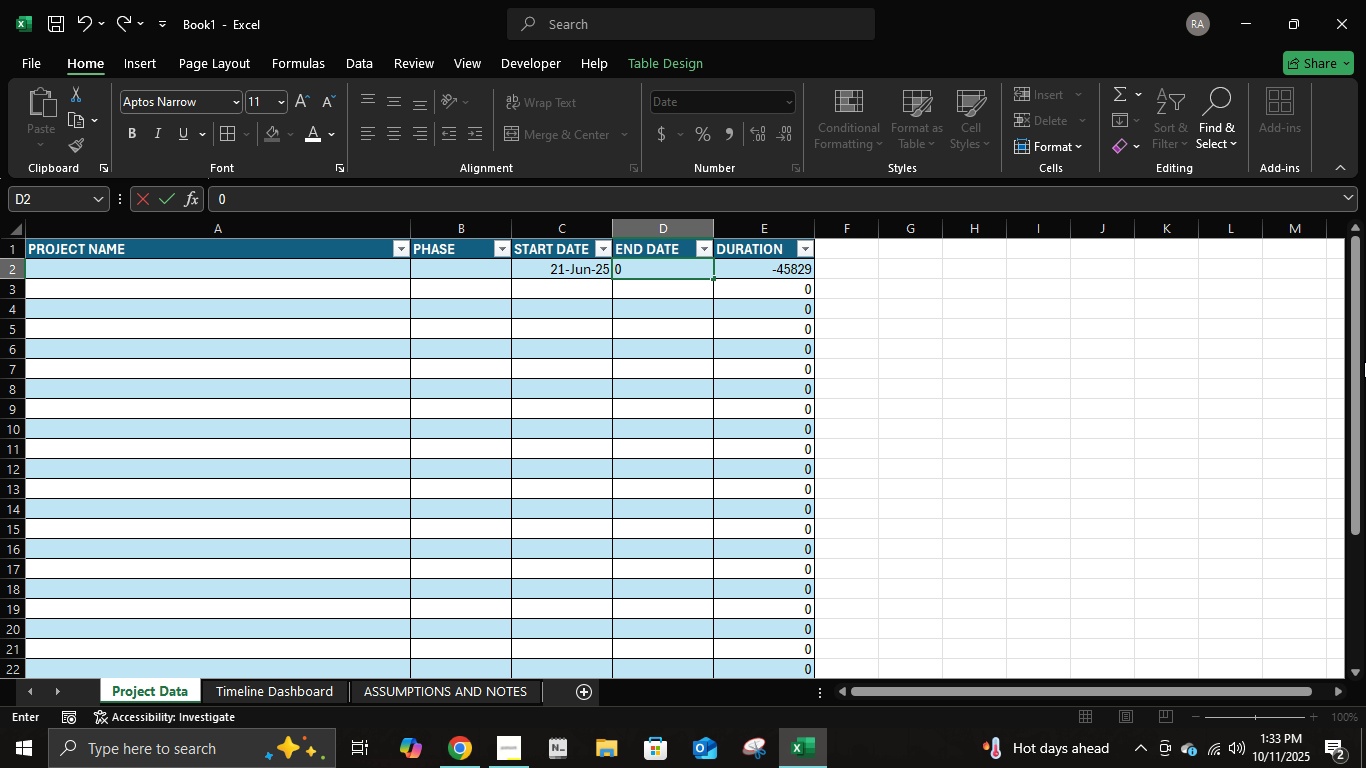 
key(Numpad7)
 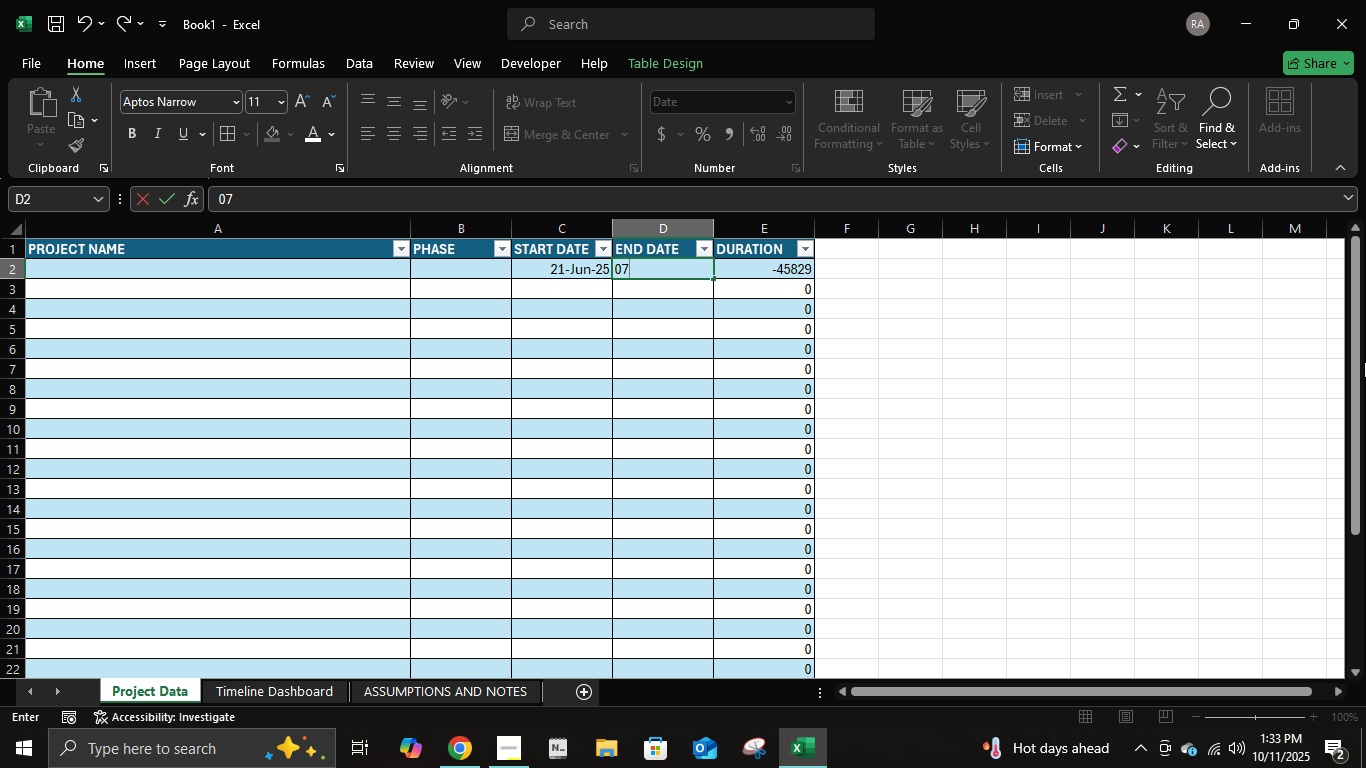 
key(NumpadDivide)
 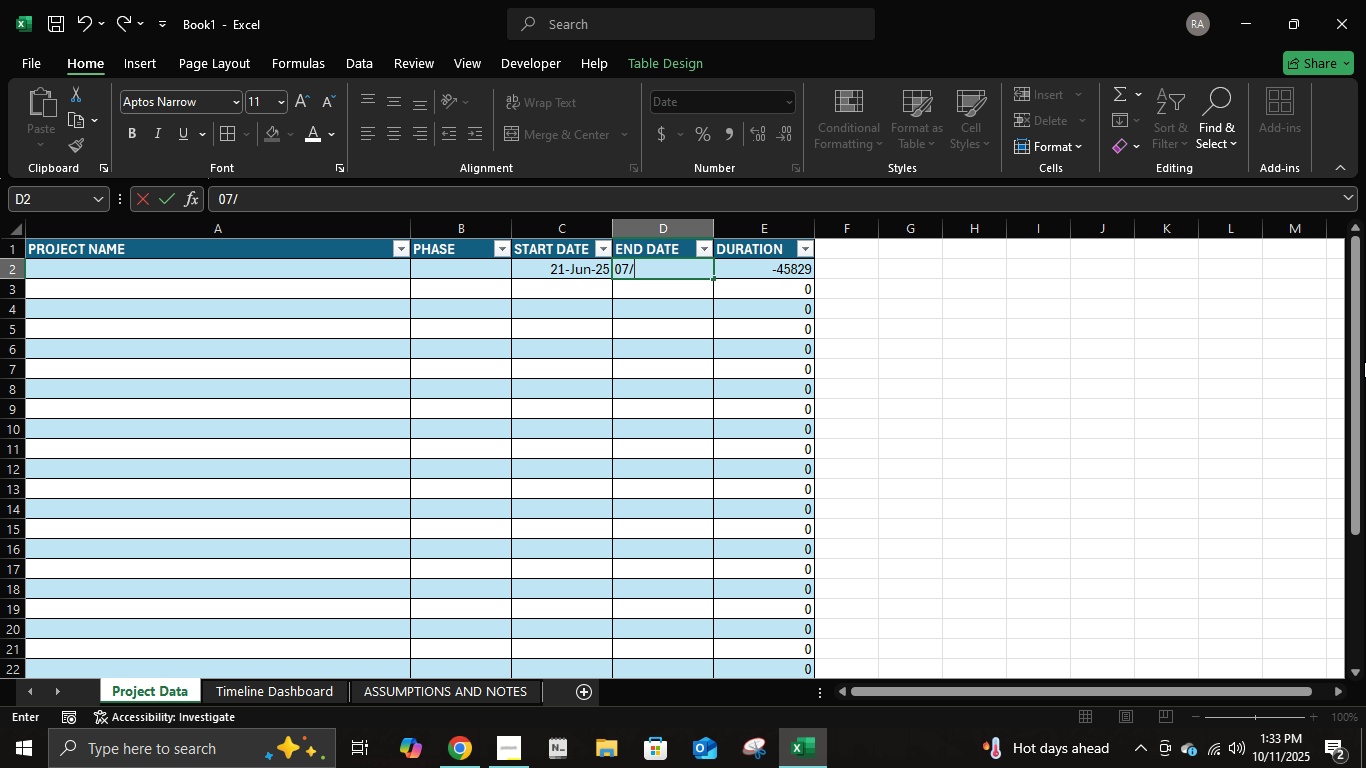 
key(Numpad1)
 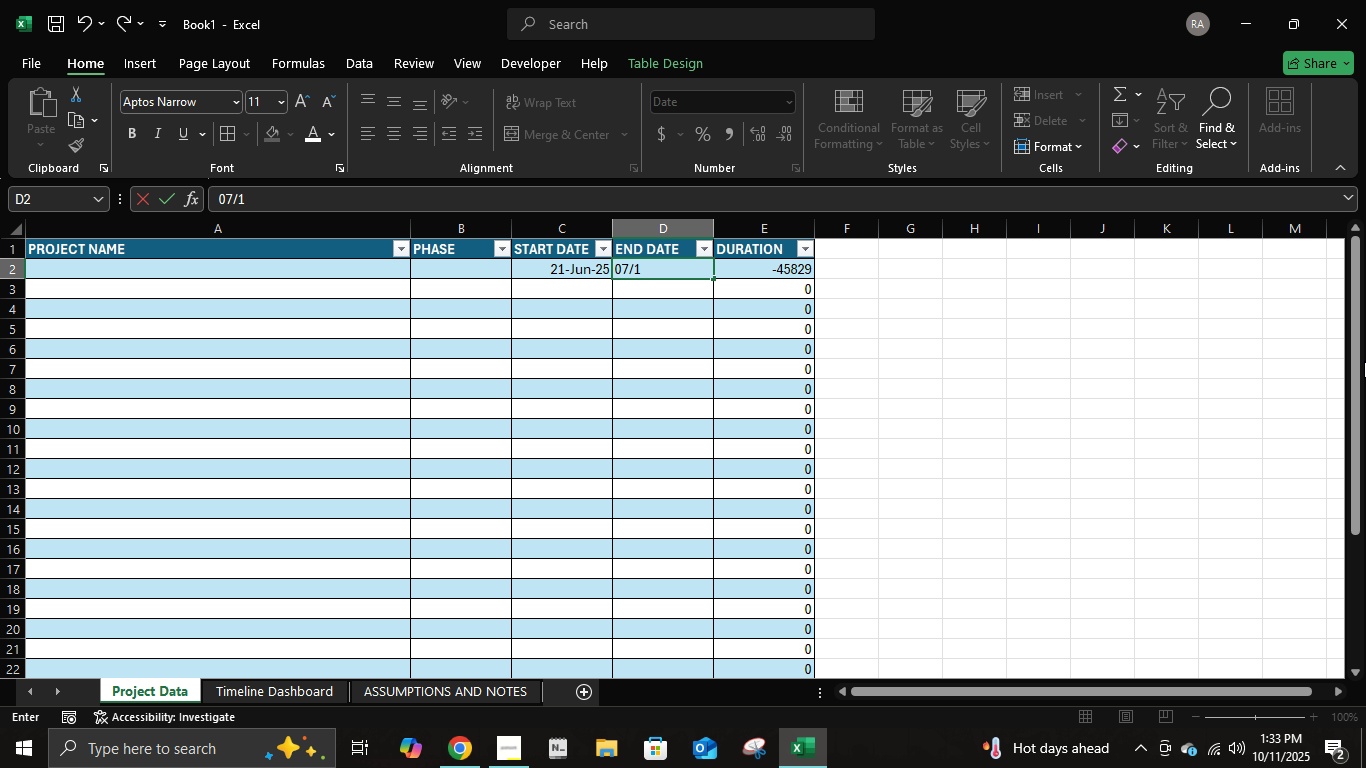 
key(Numpad5)
 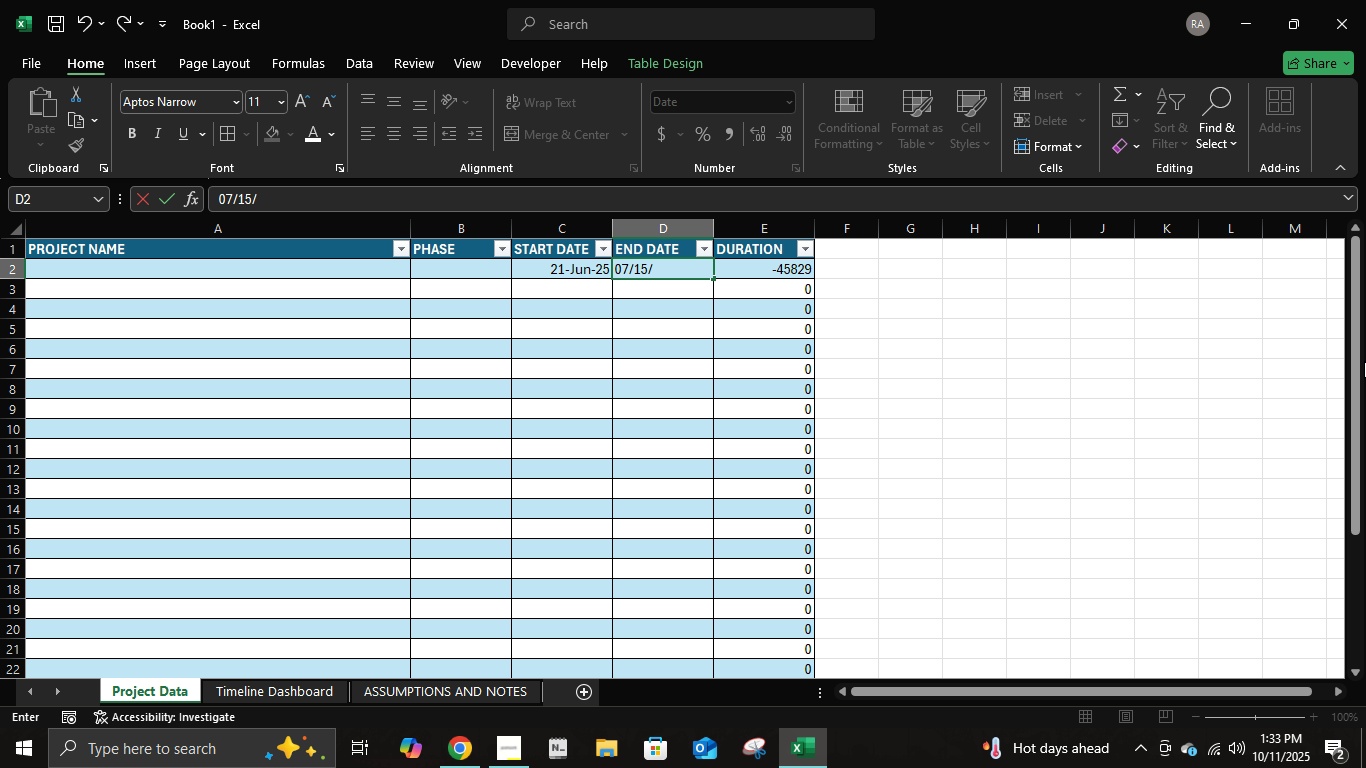 
key(NumpadDivide)
 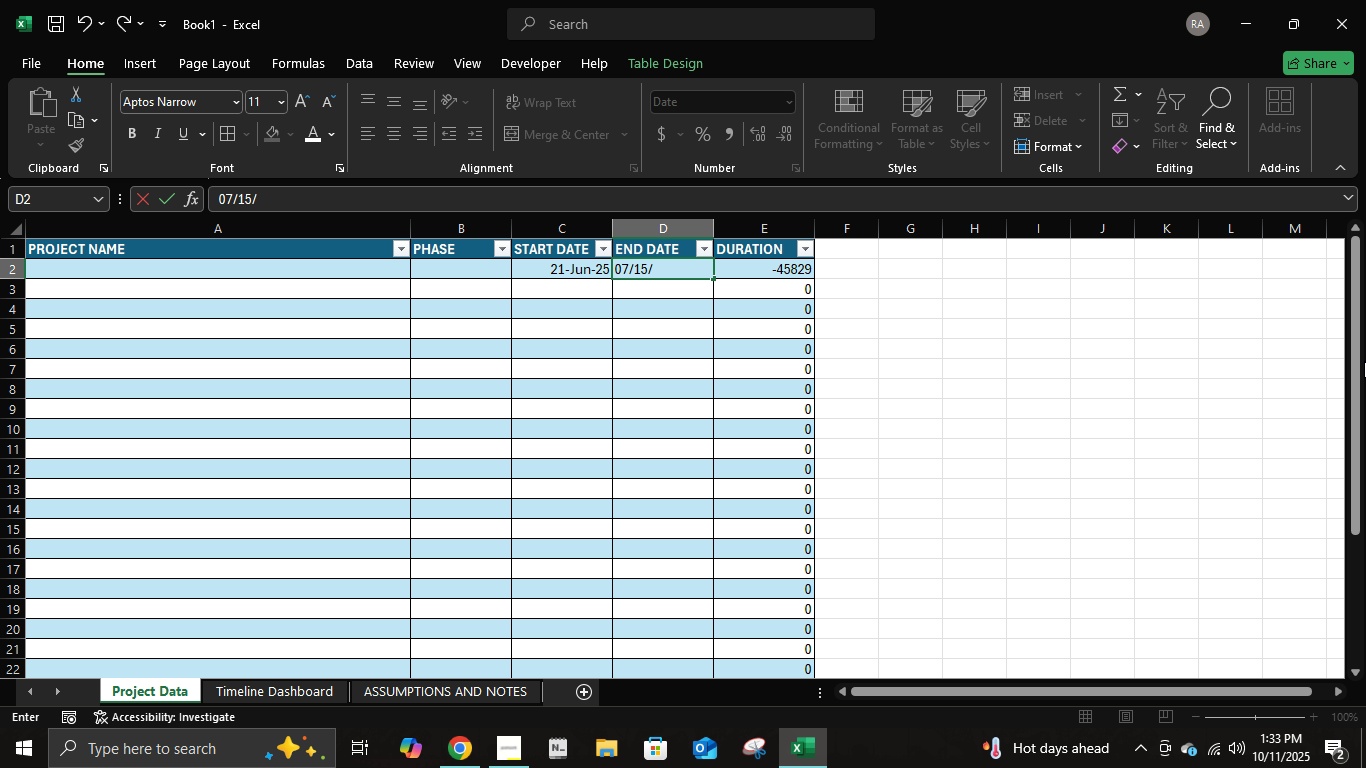 
key(Numpad2)
 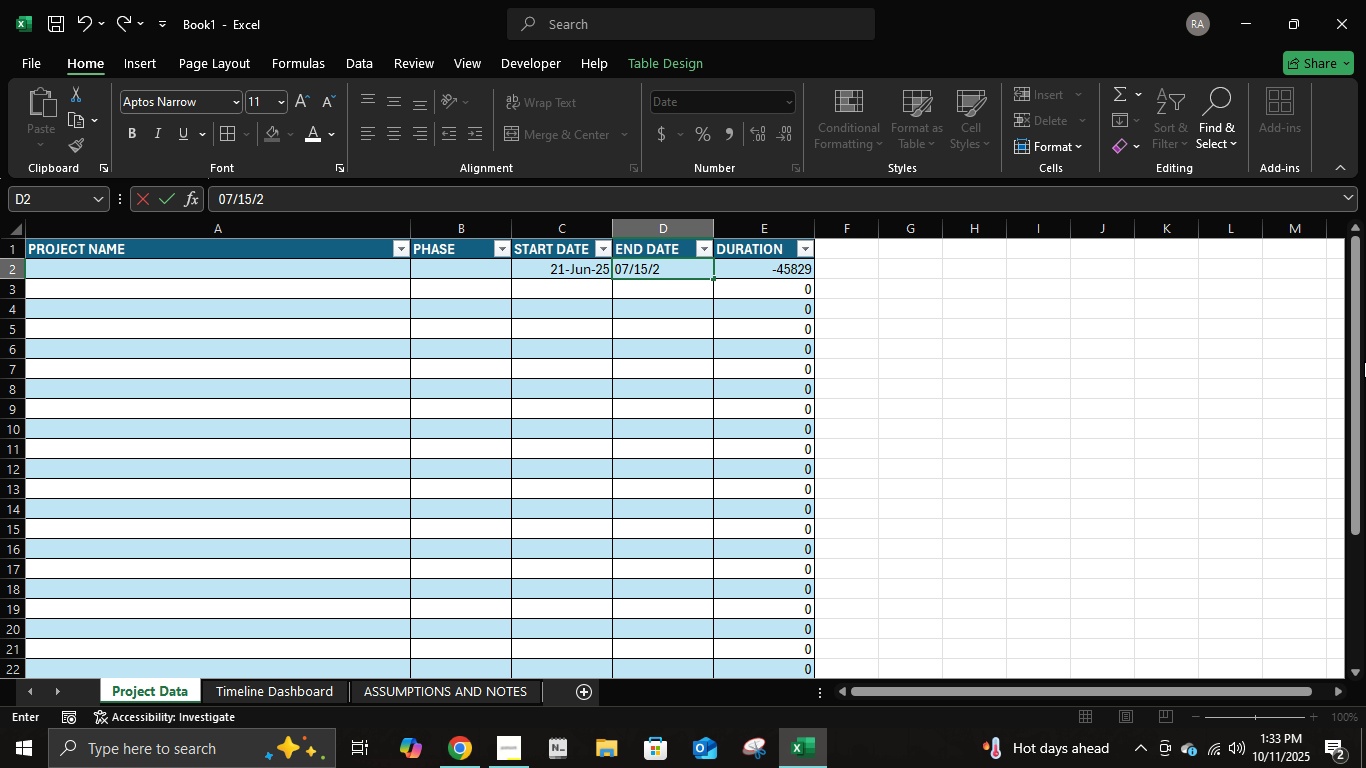 
key(Numpad0)
 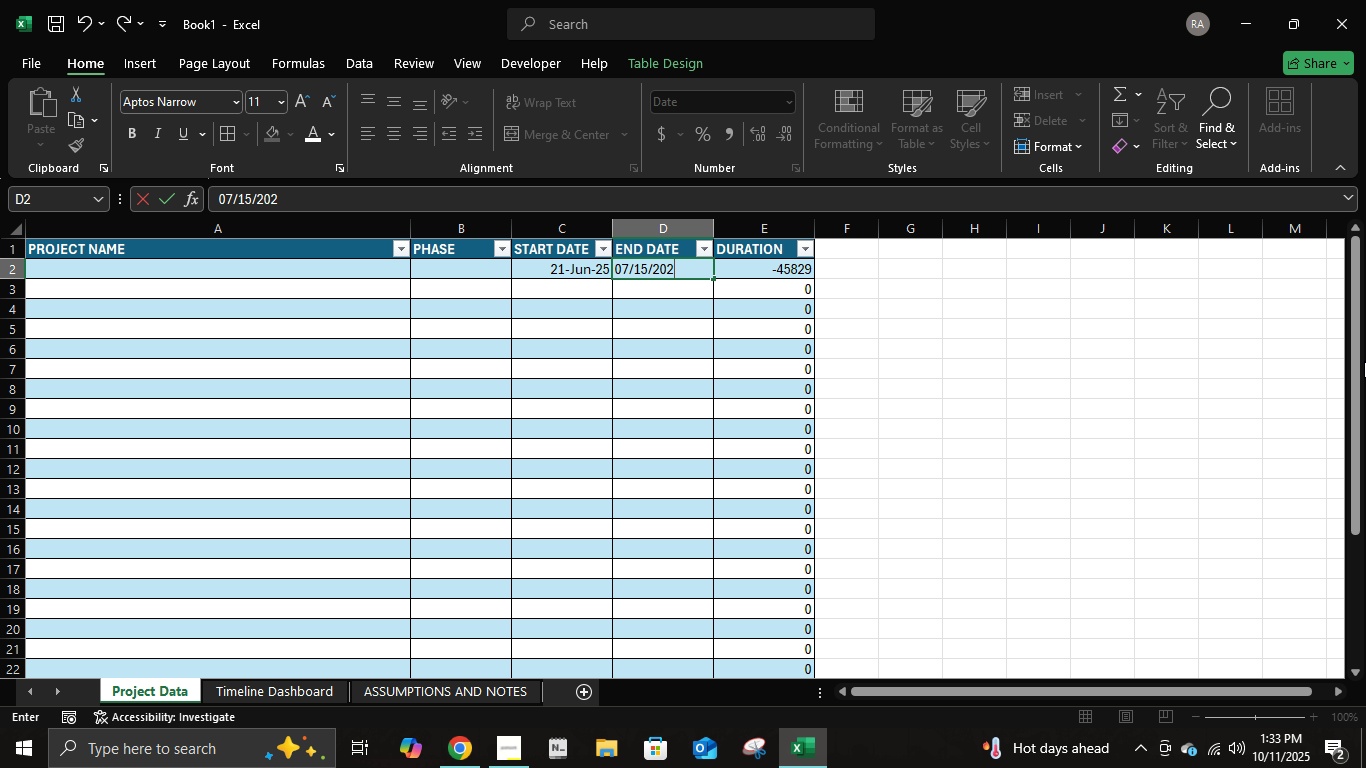 
key(Numpad2)
 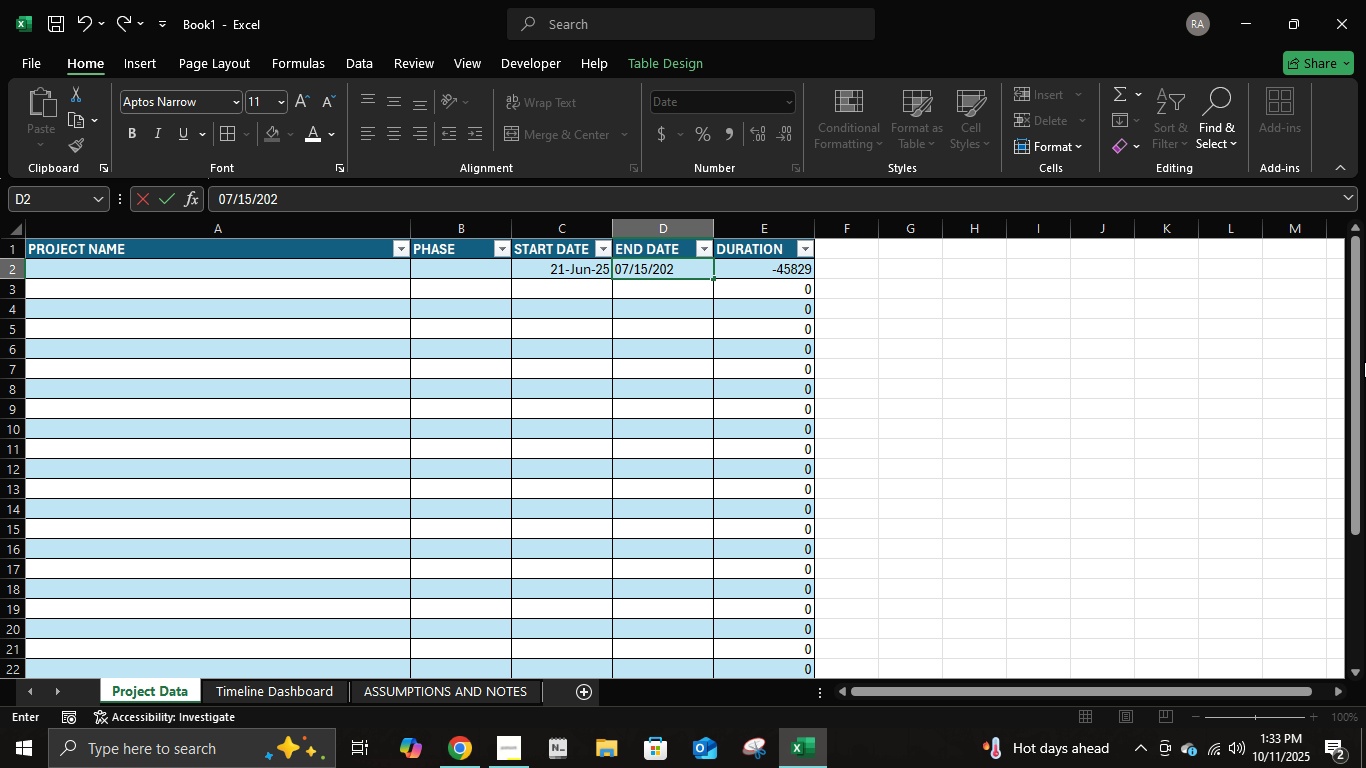 
key(Numpad5)
 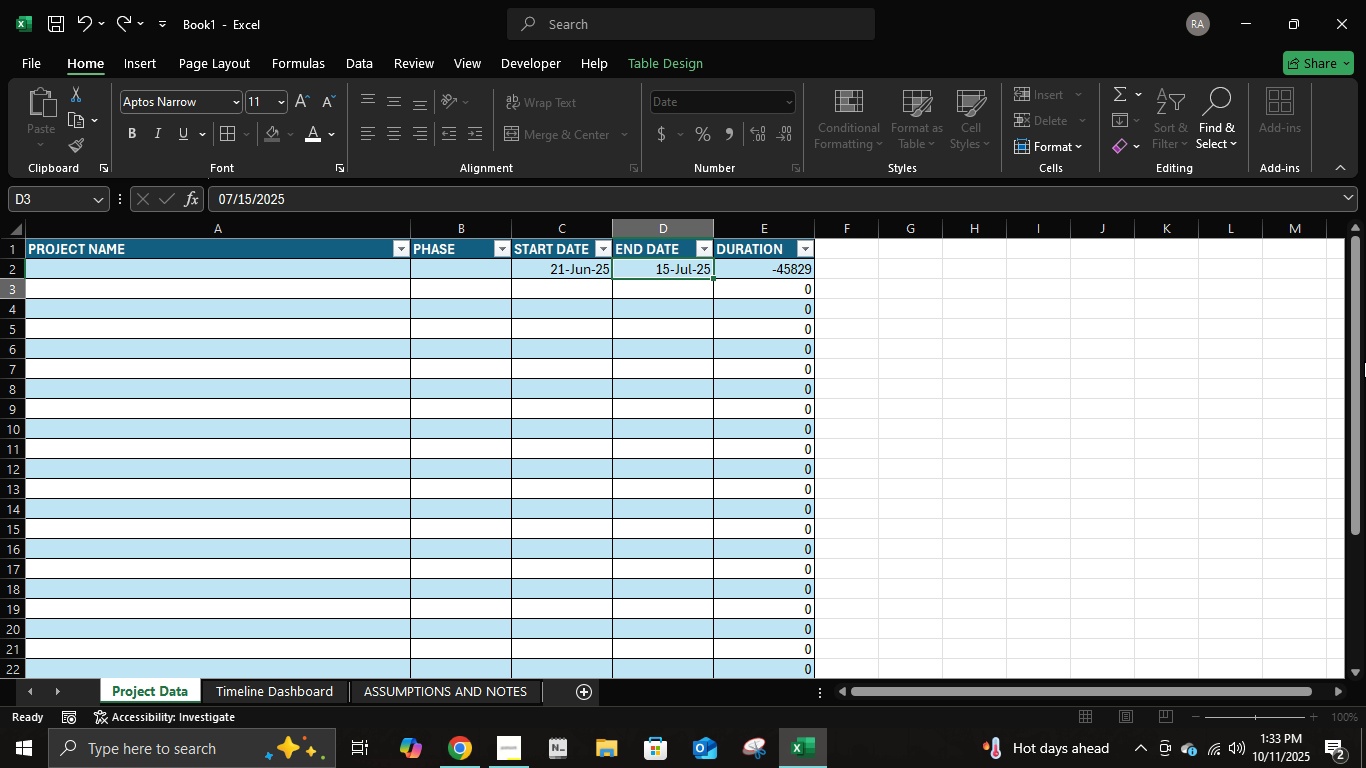 
key(NumpadEnter)
 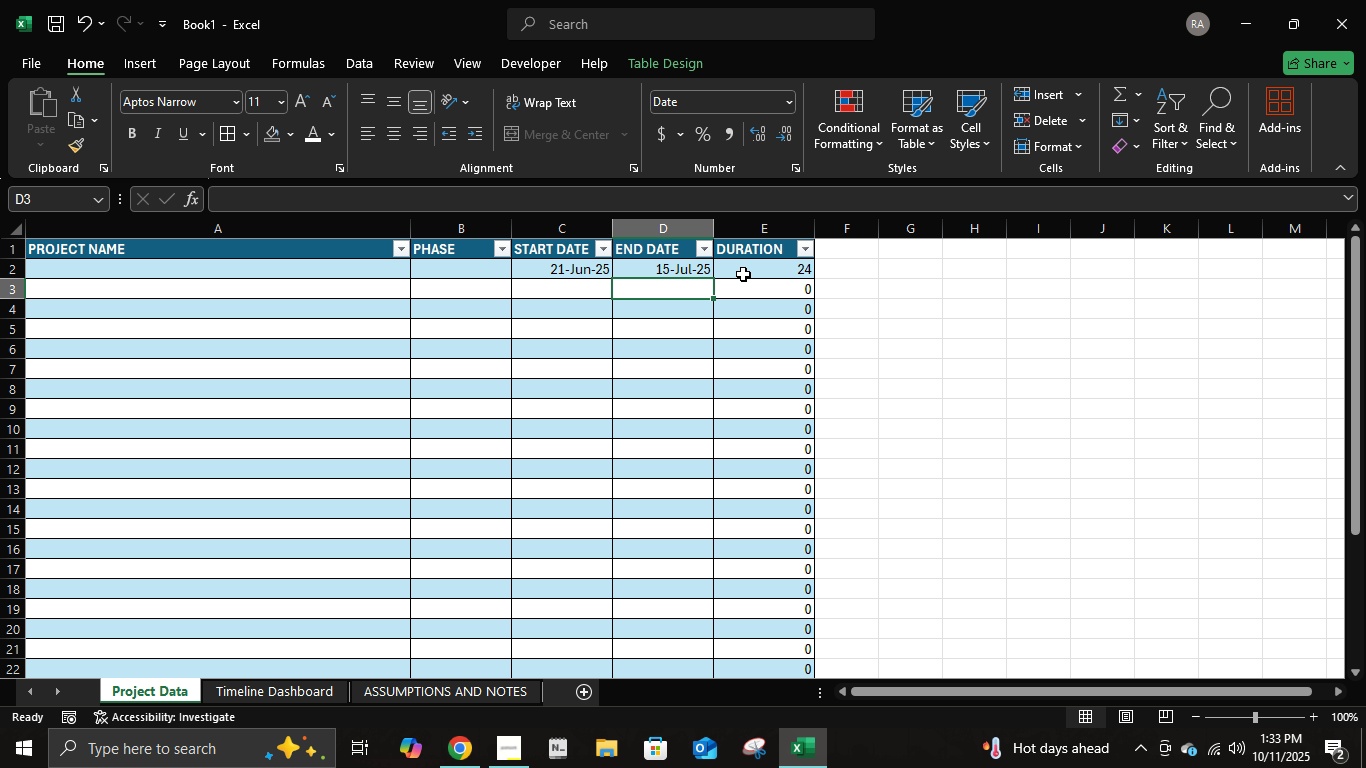 
left_click([749, 270])
 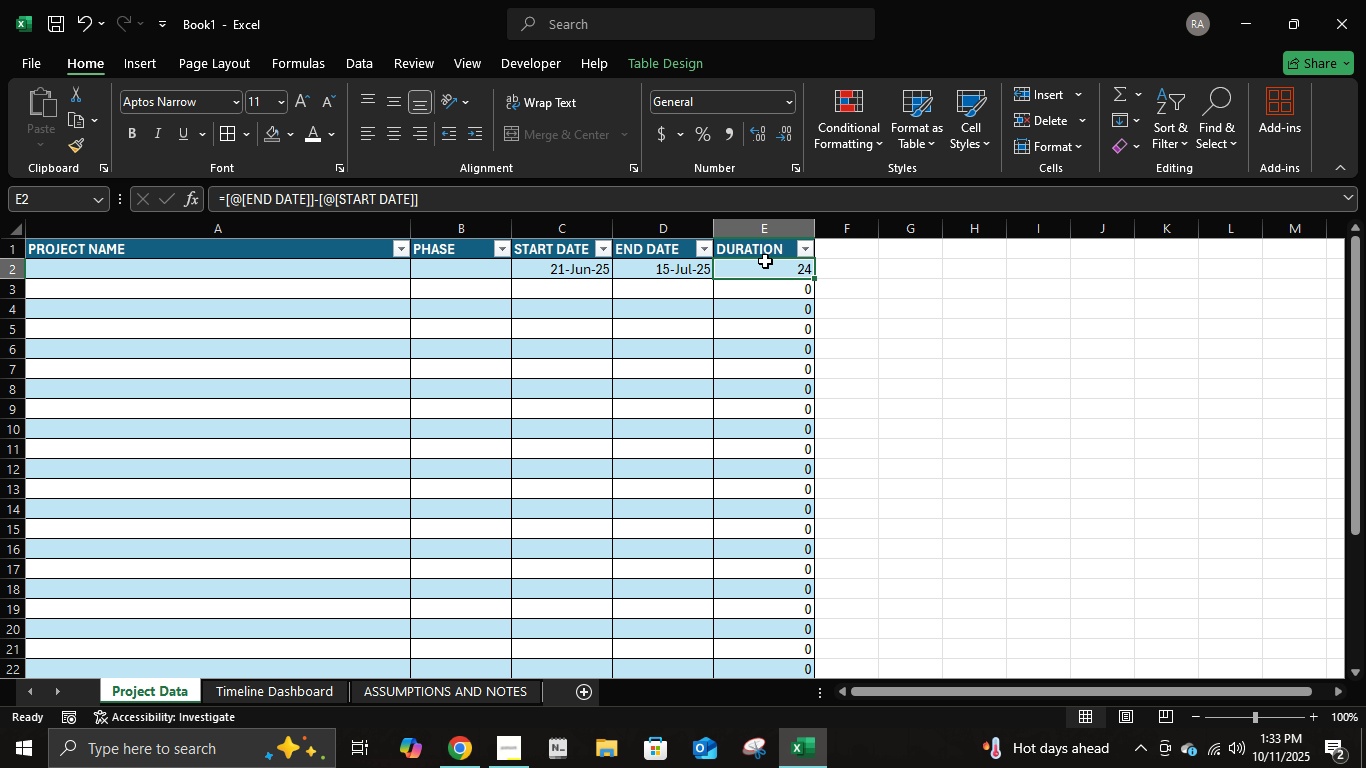 
left_click([766, 254])
 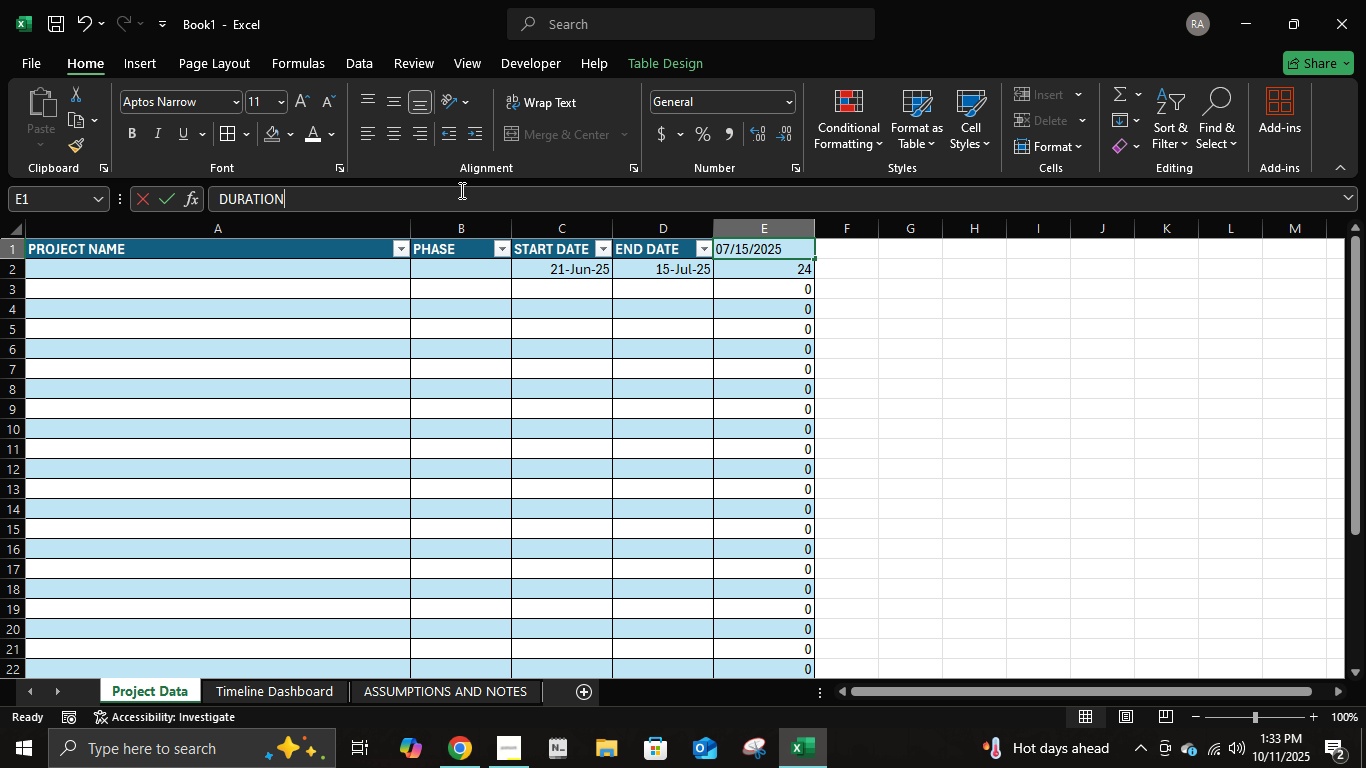 
double_click([460, 190])
 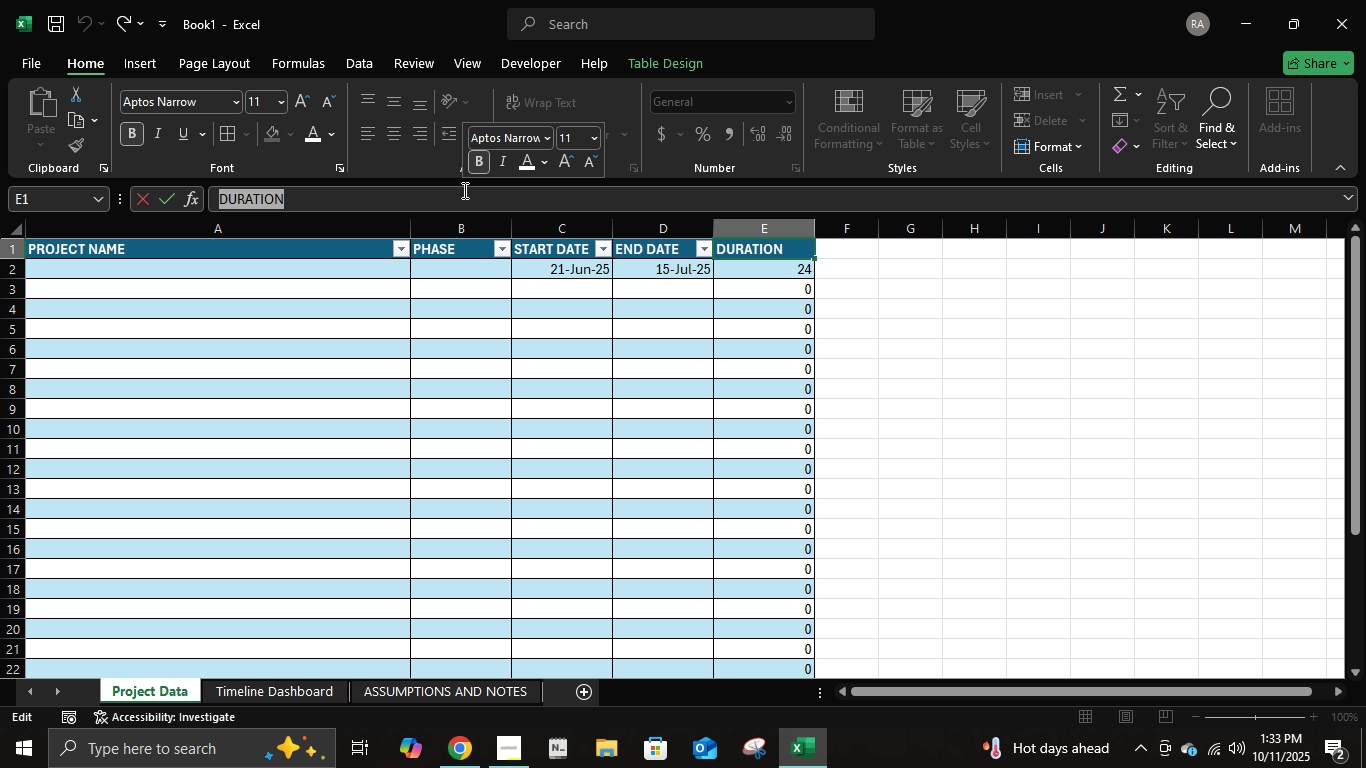 
type( (days))
 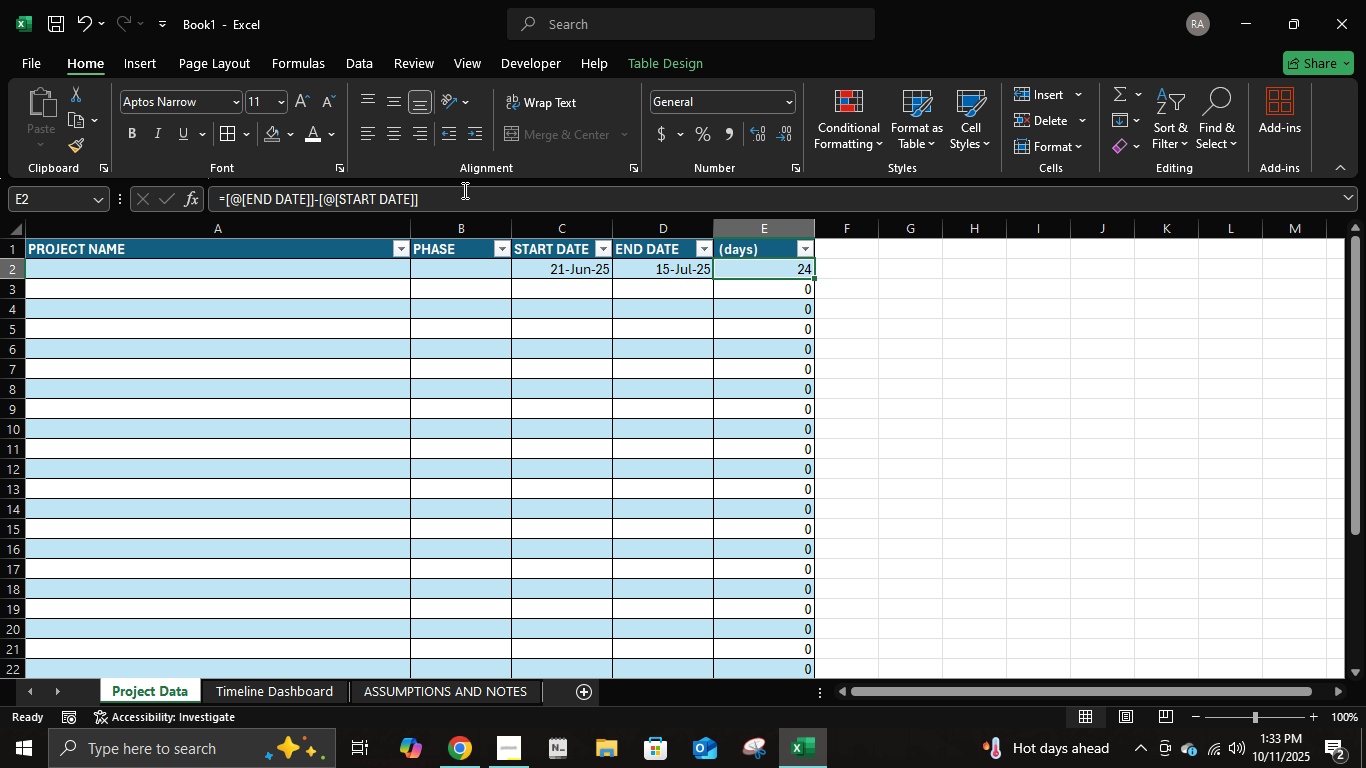 
 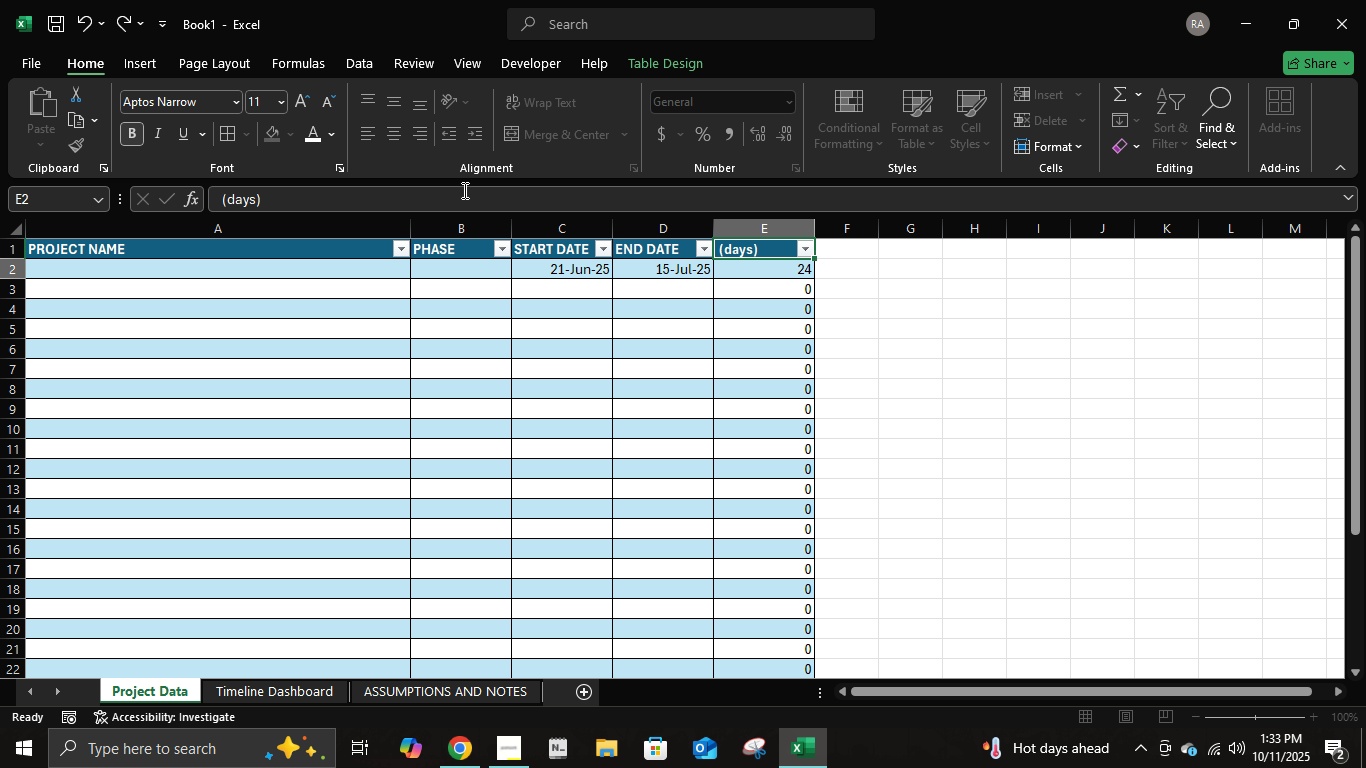 
key(Enter)
 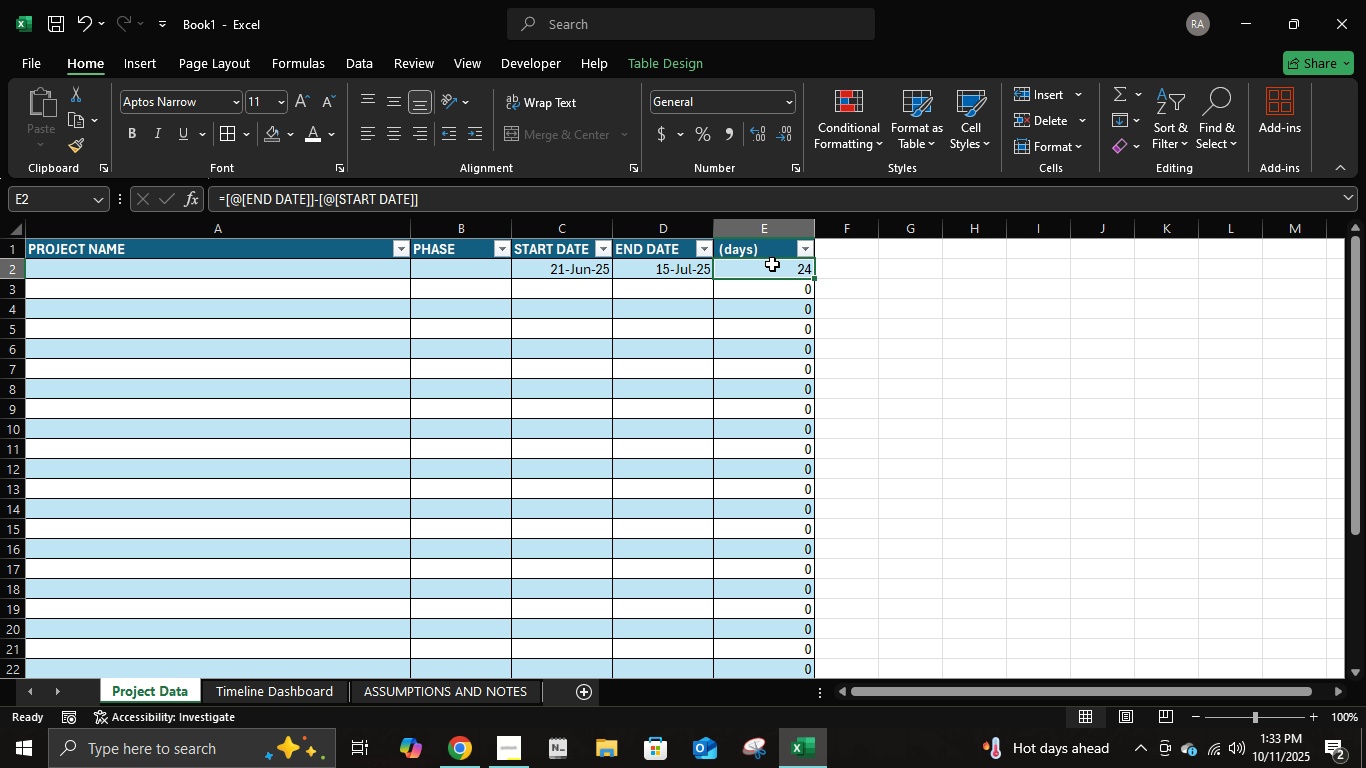 
left_click([763, 255])
 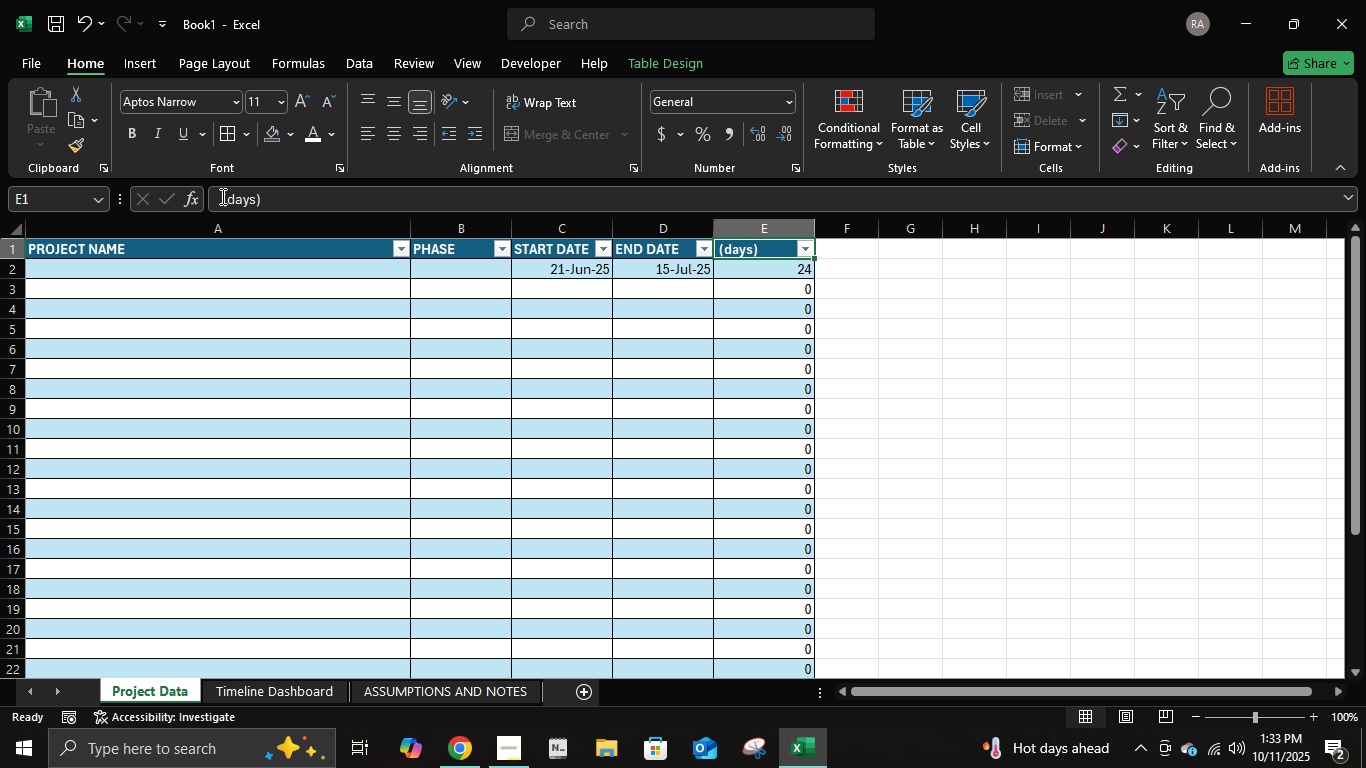 
left_click([218, 195])
 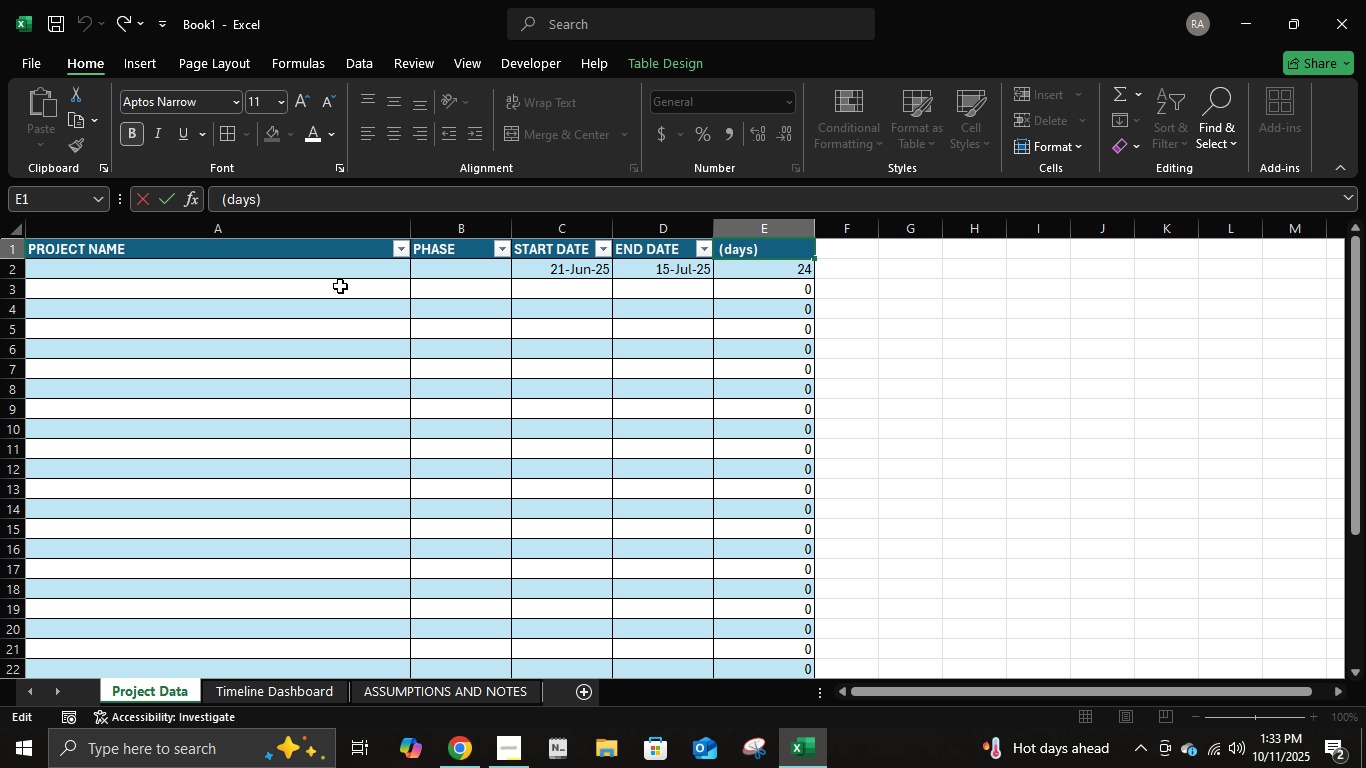 
type(Du)
key(Backspace)
type(URATION)
 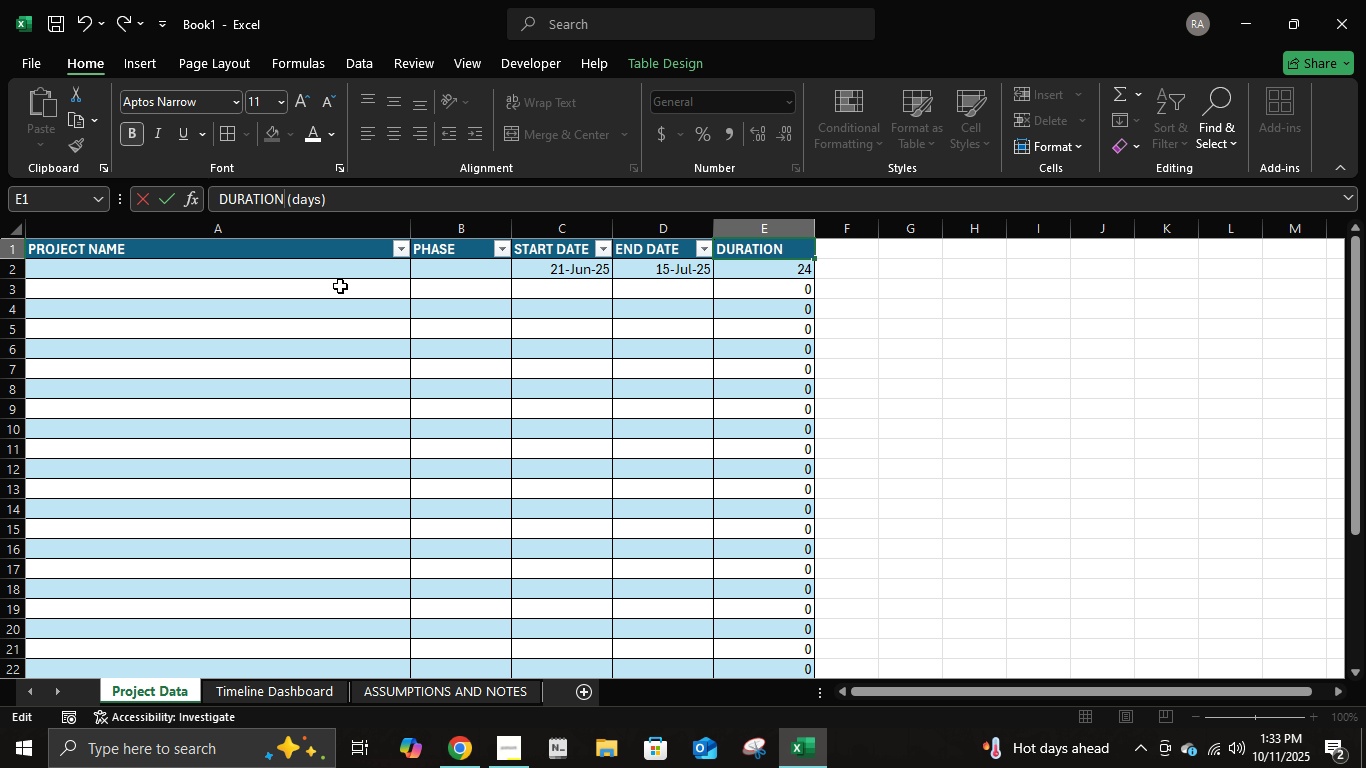 
key(Enter)
 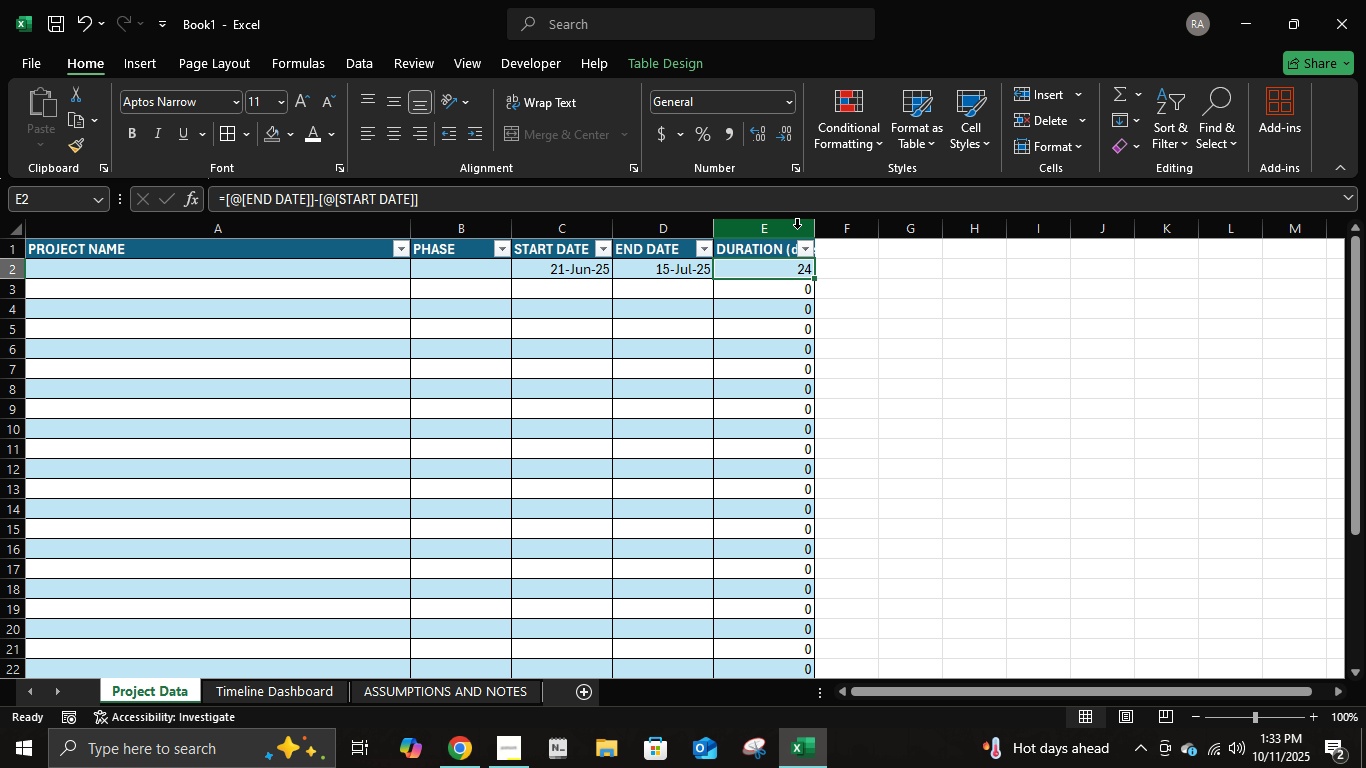 
double_click([813, 226])
 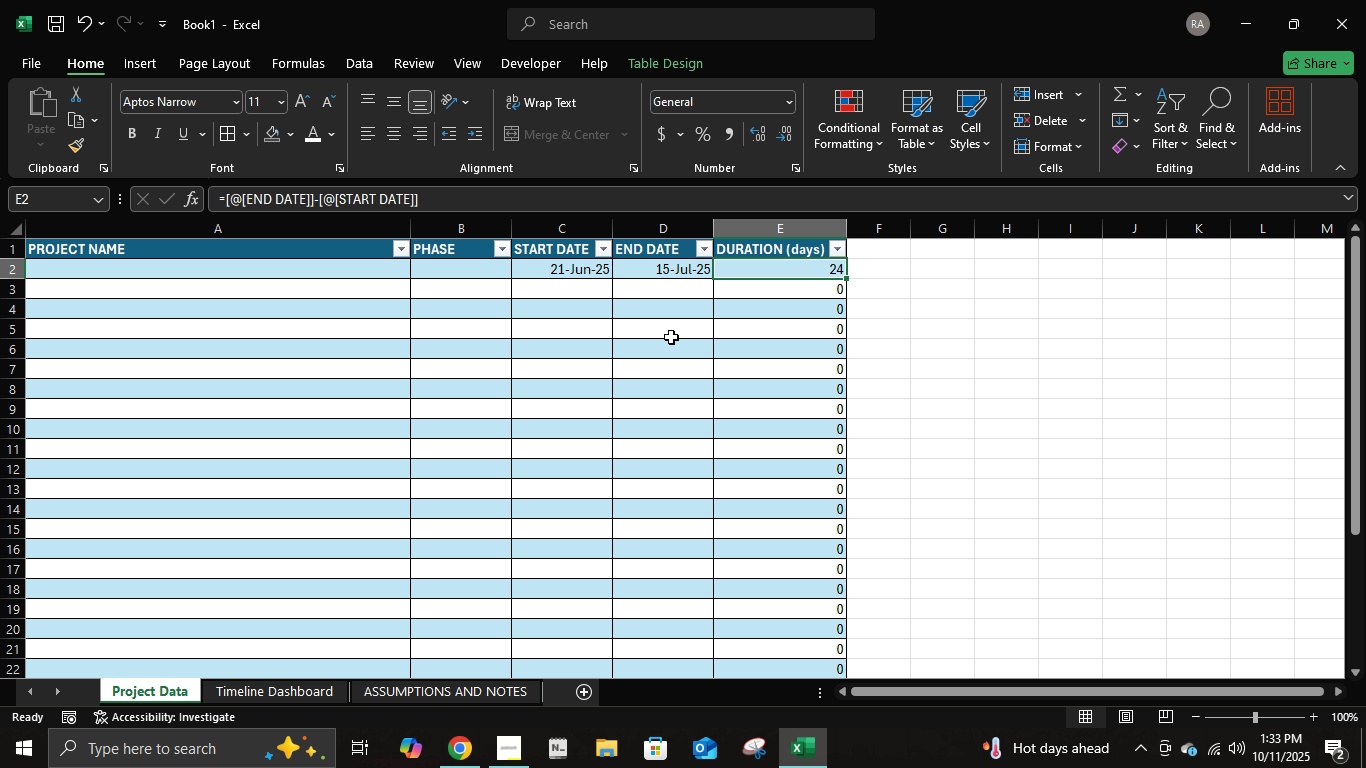 
wait(5.91)
 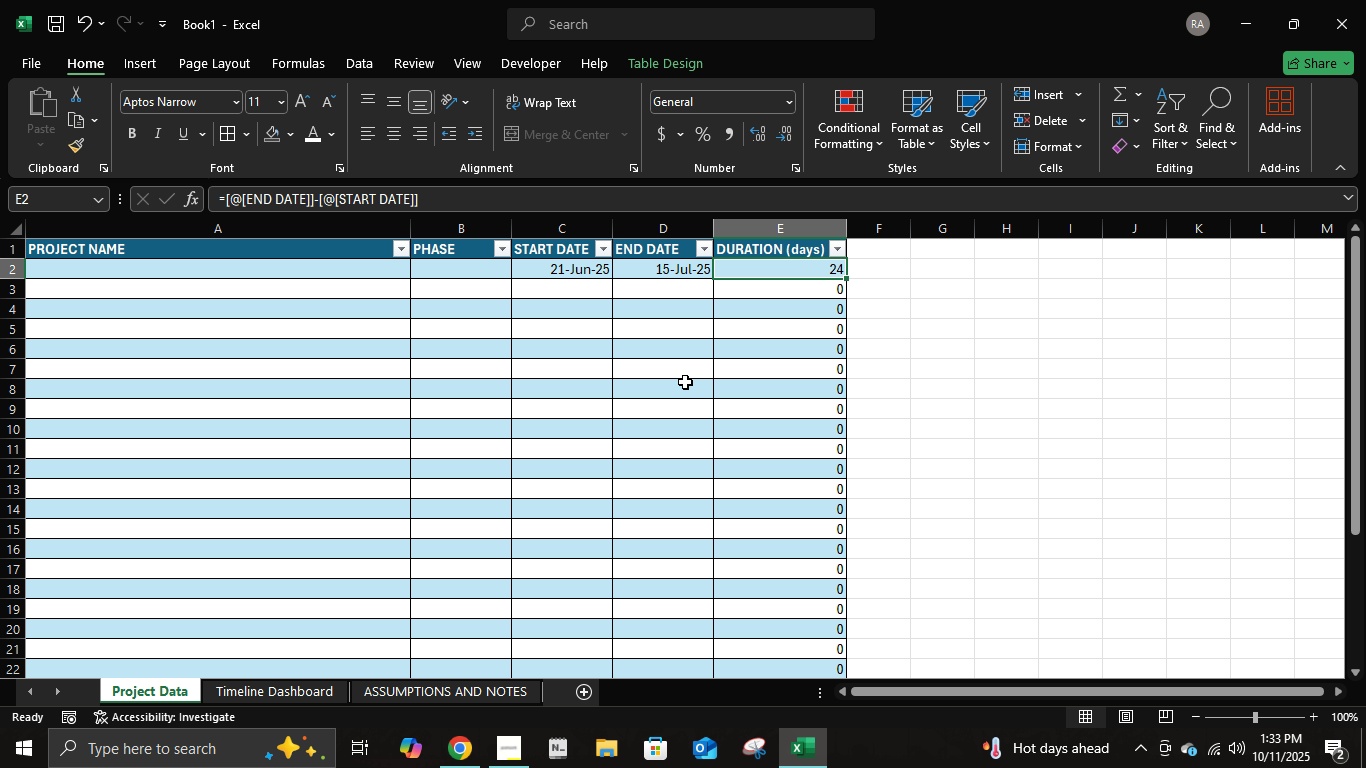 
left_click([664, 275])
 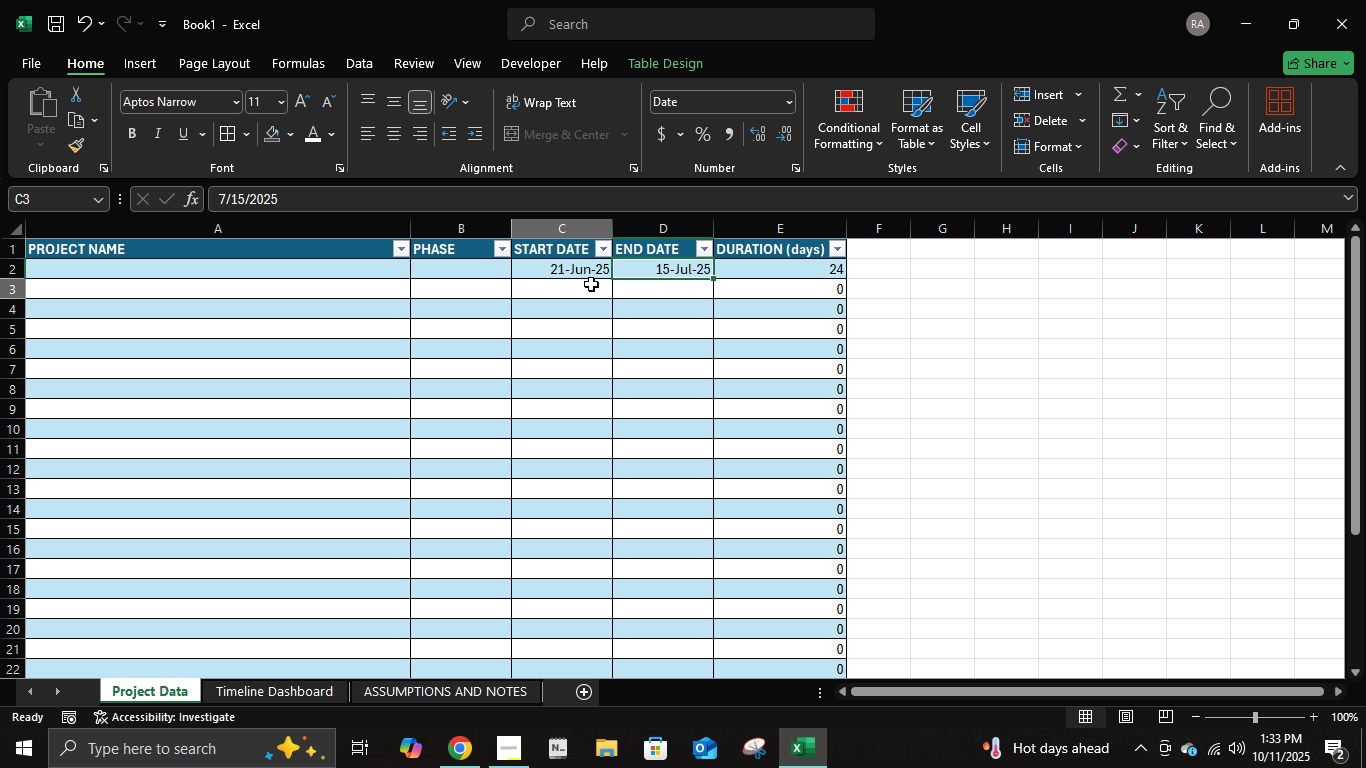 
left_click([591, 284])
 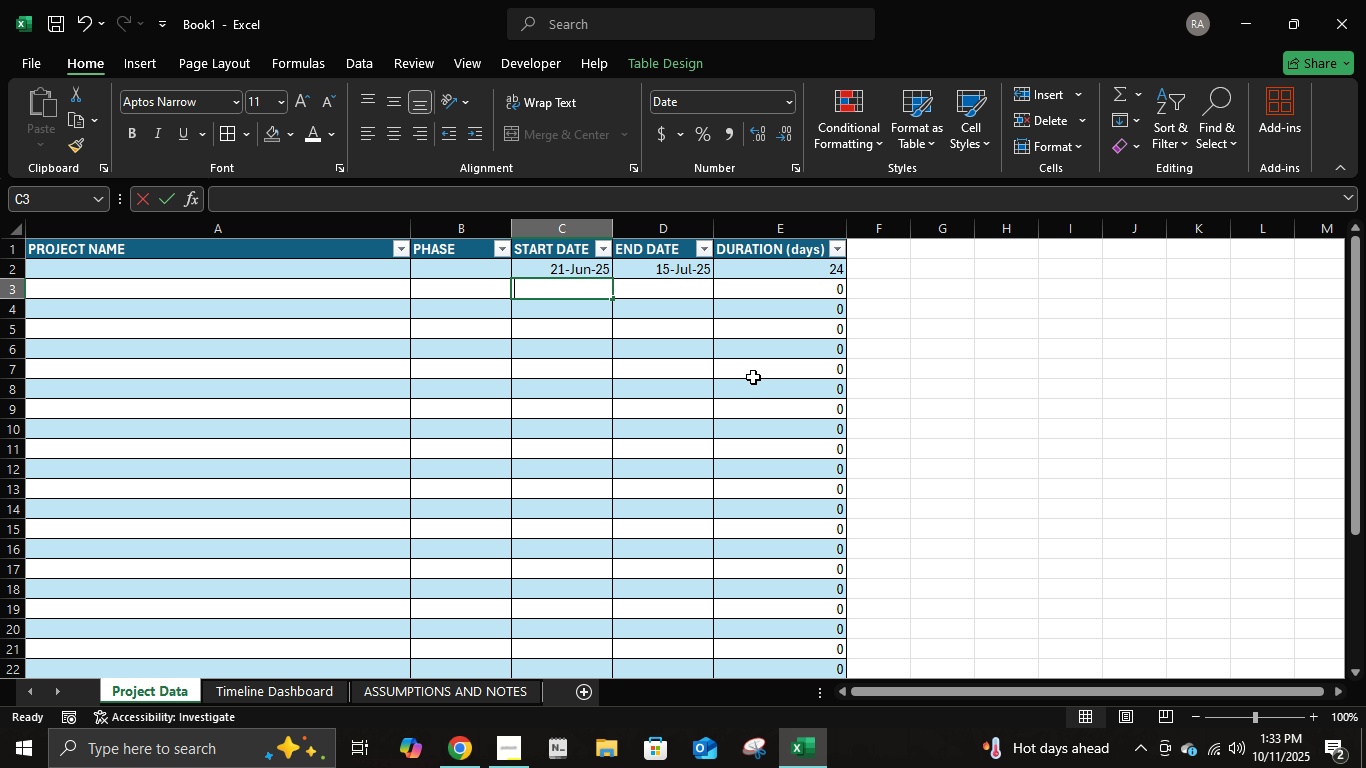 
key(Numpad0)
 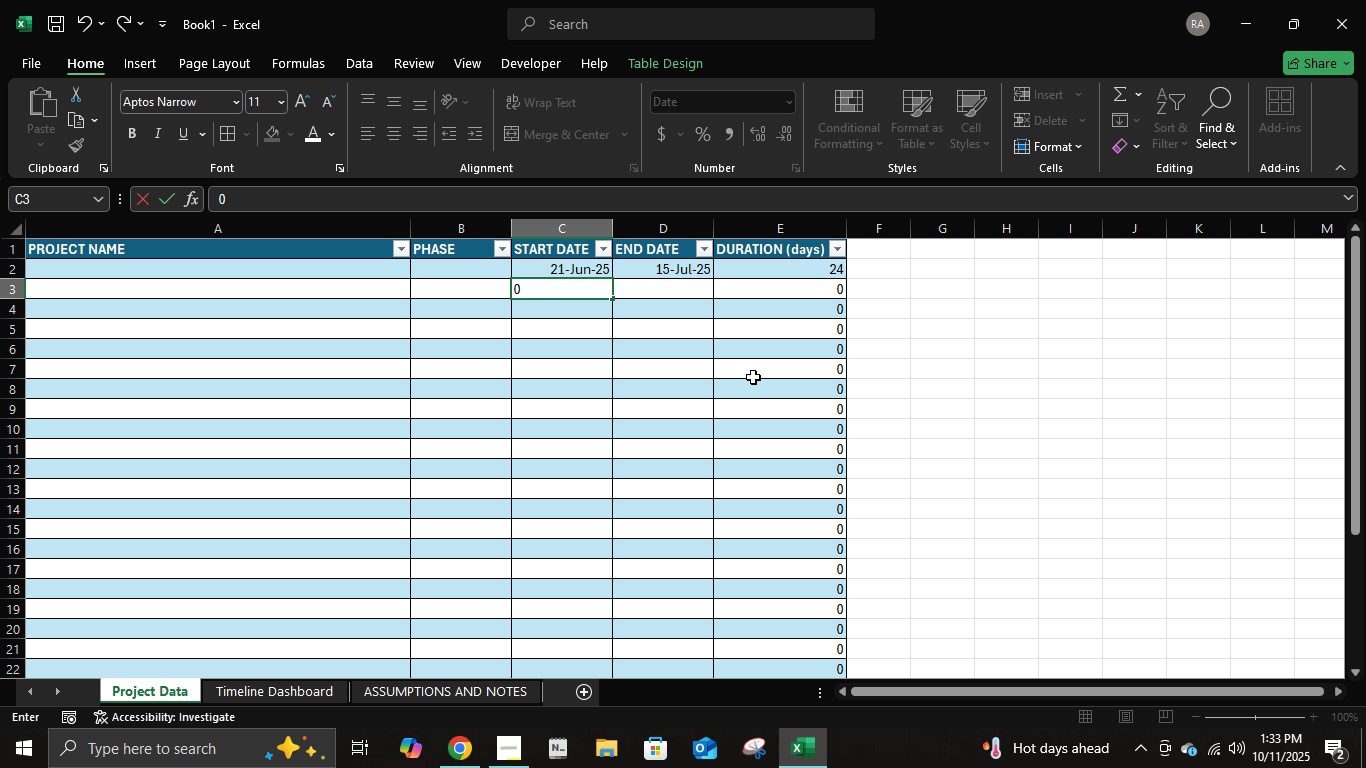 
key(Numpad7)
 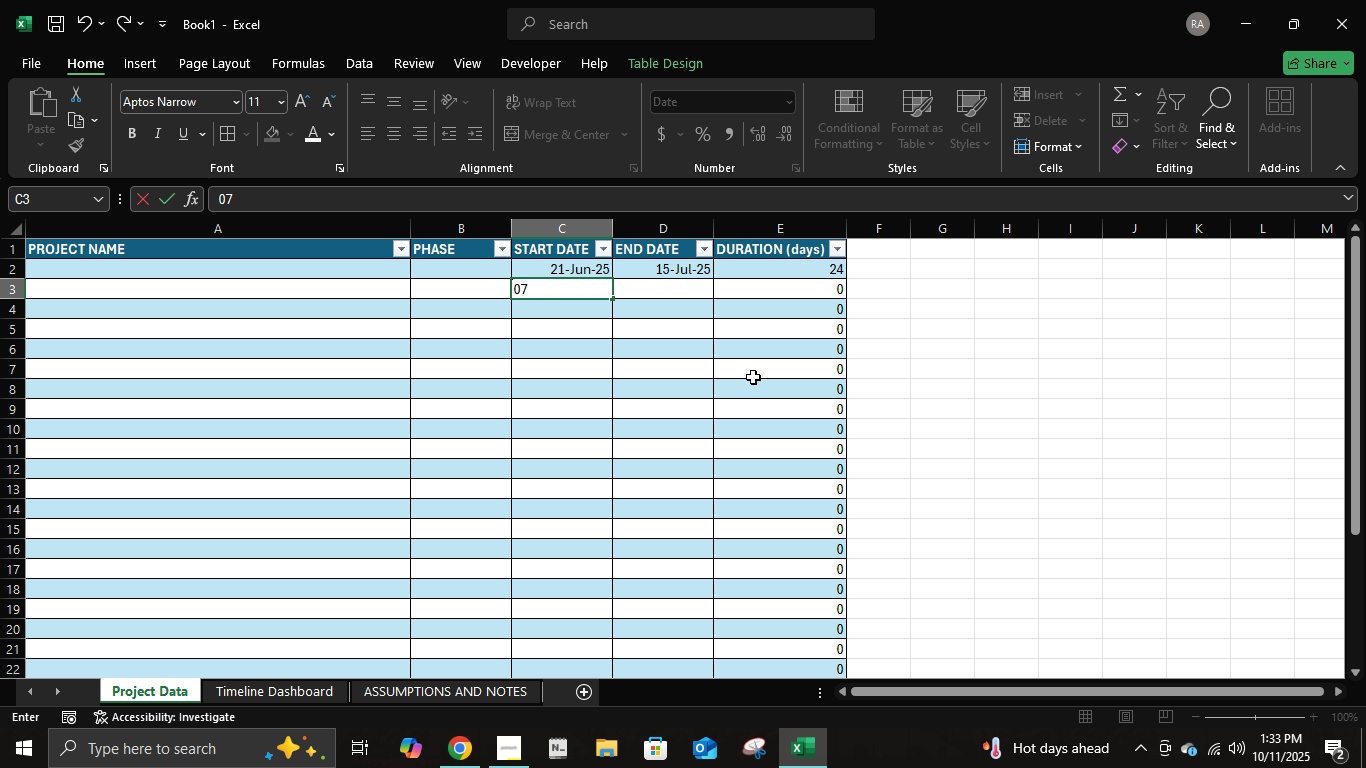 
key(NumpadDivide)
 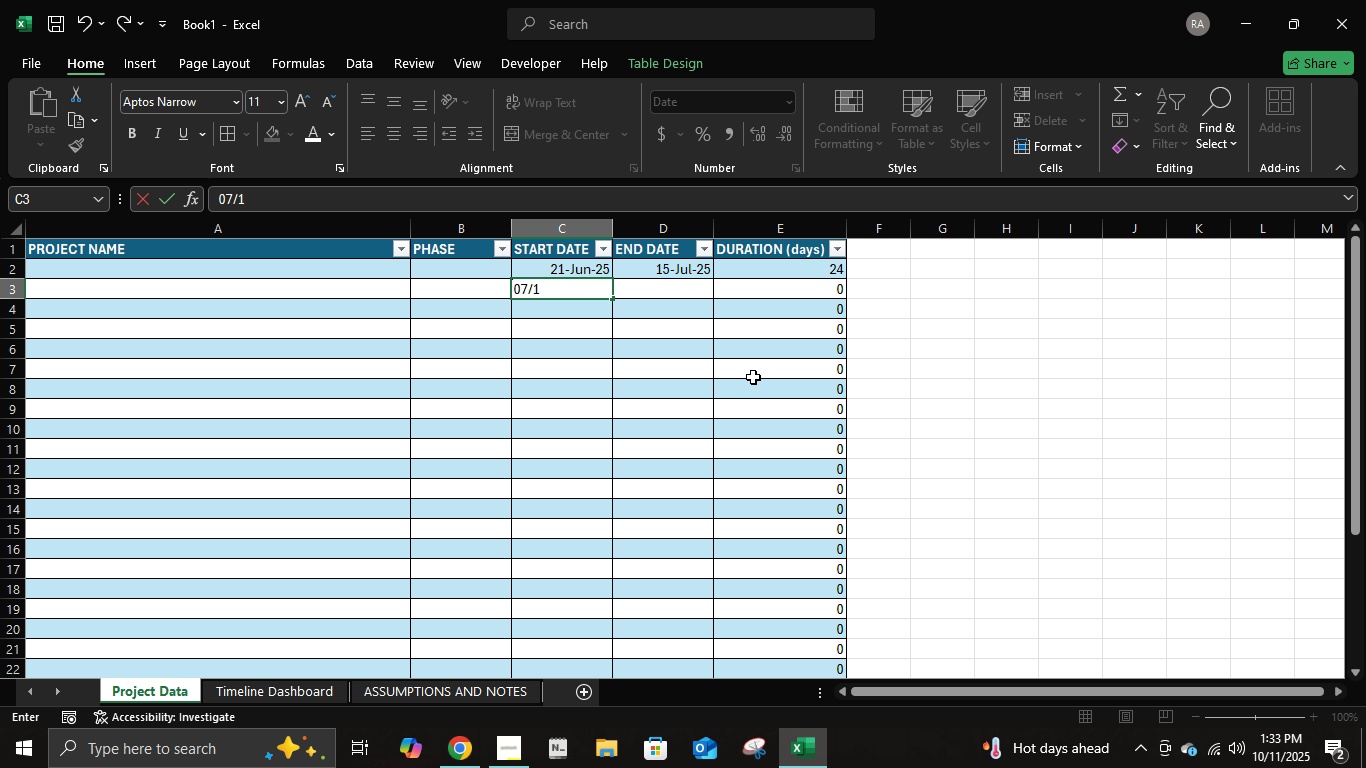 
key(Numpad1)
 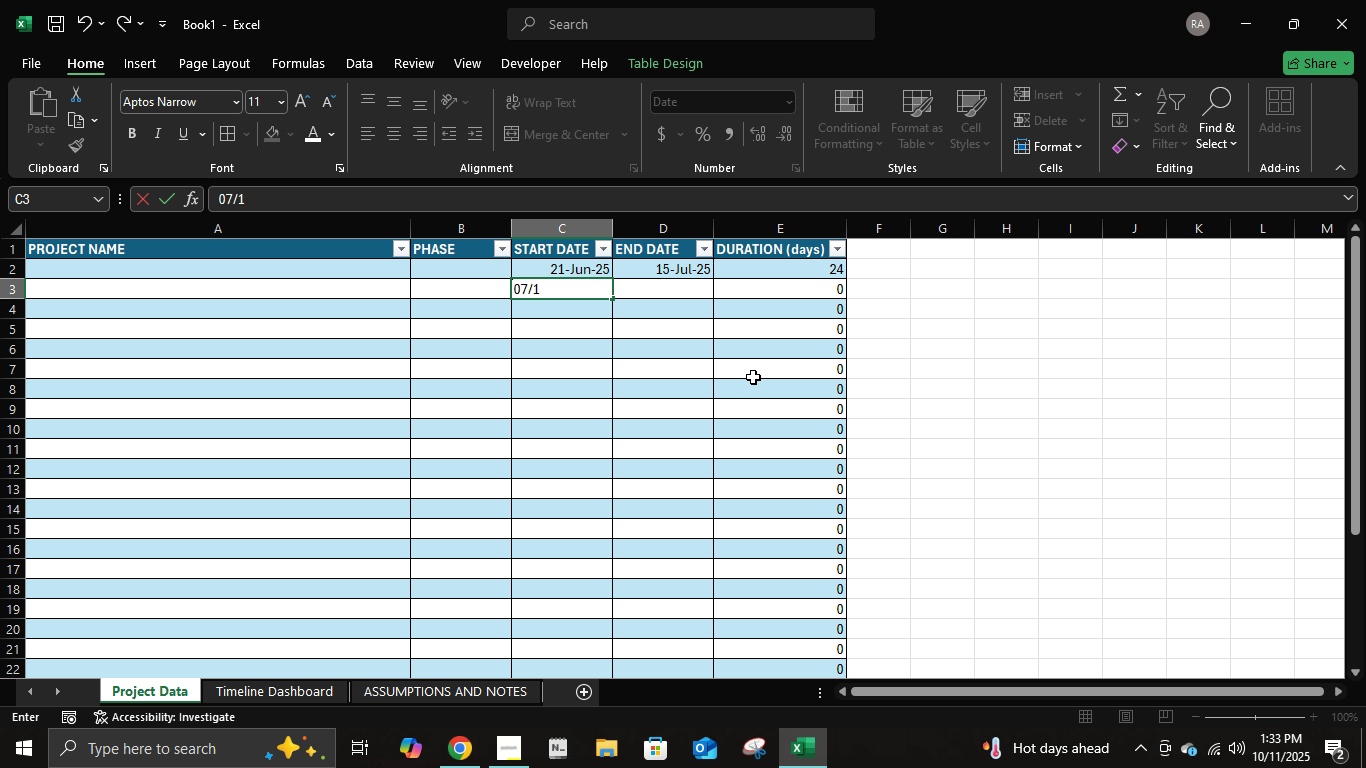 
key(Numpad5)
 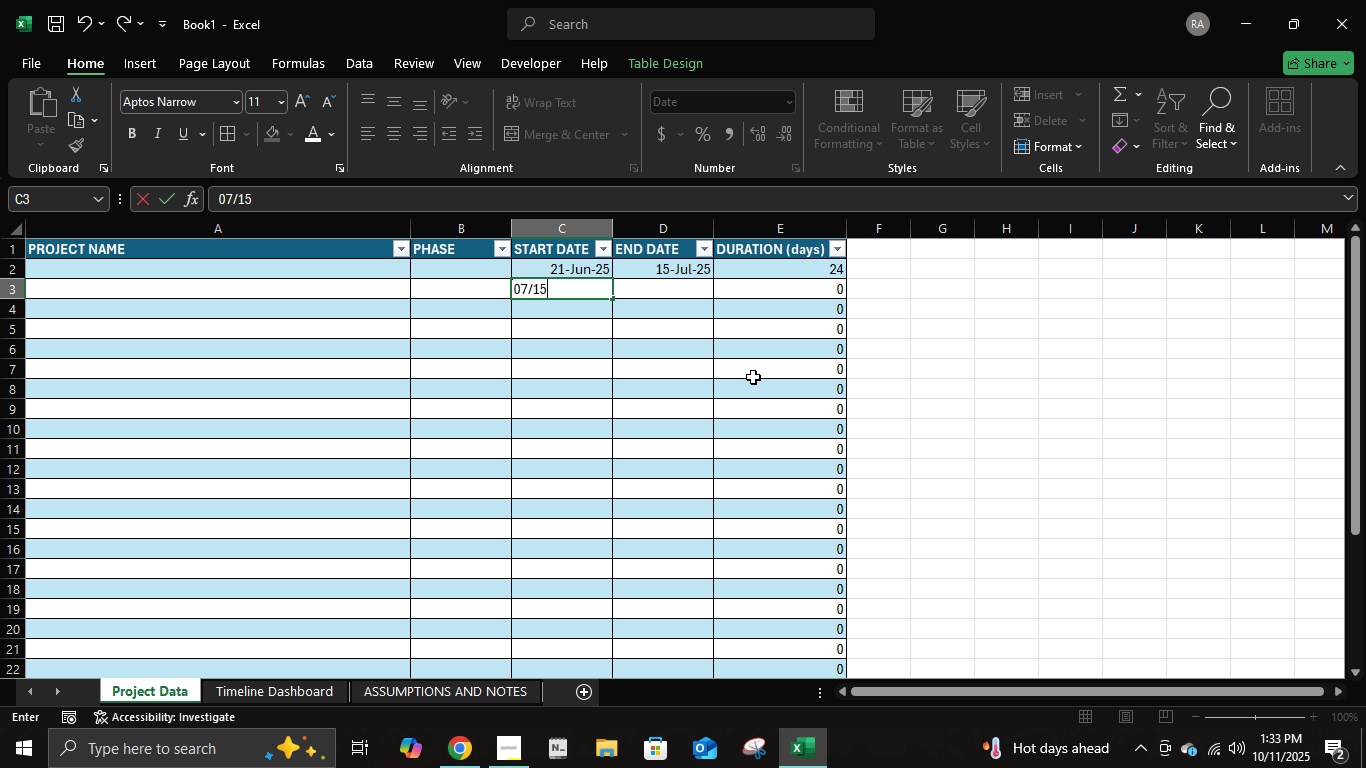 
key(NumpadDivide)
 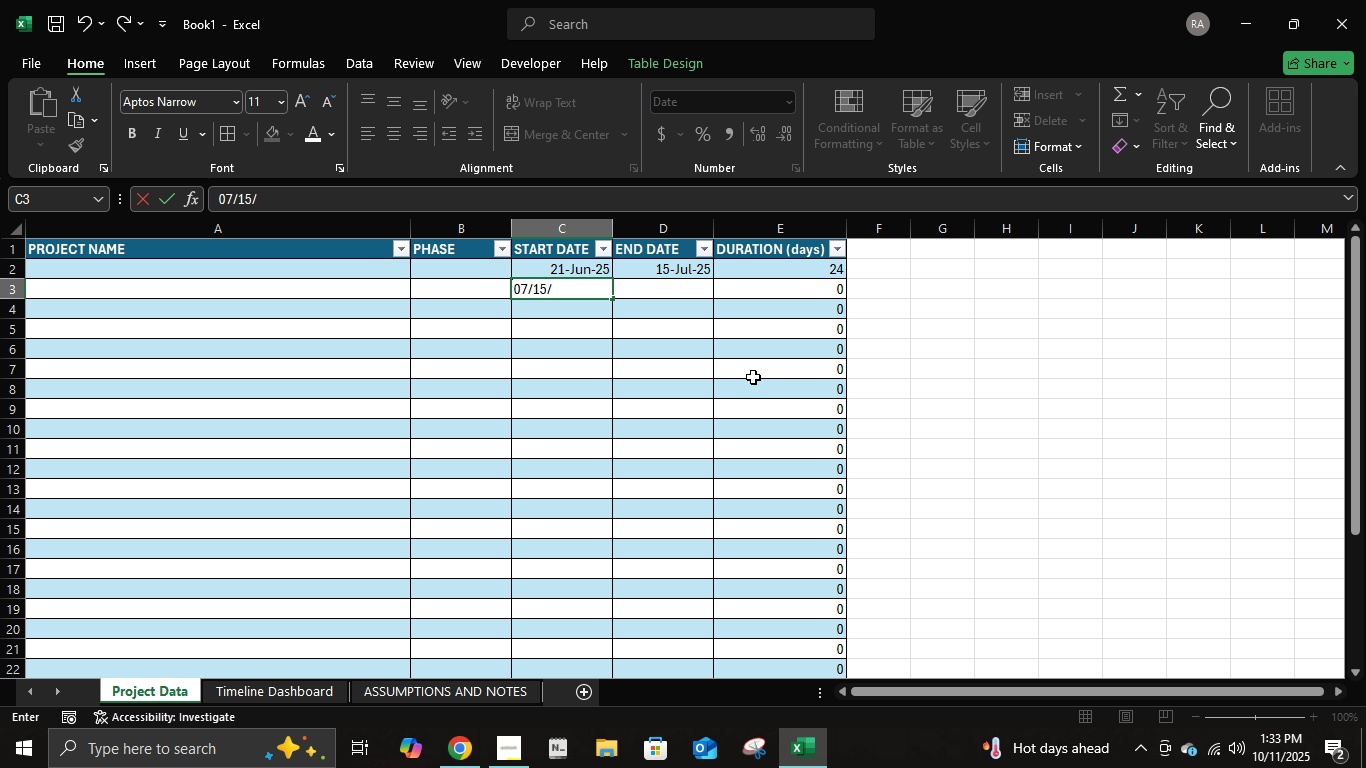 
key(Numpad2)
 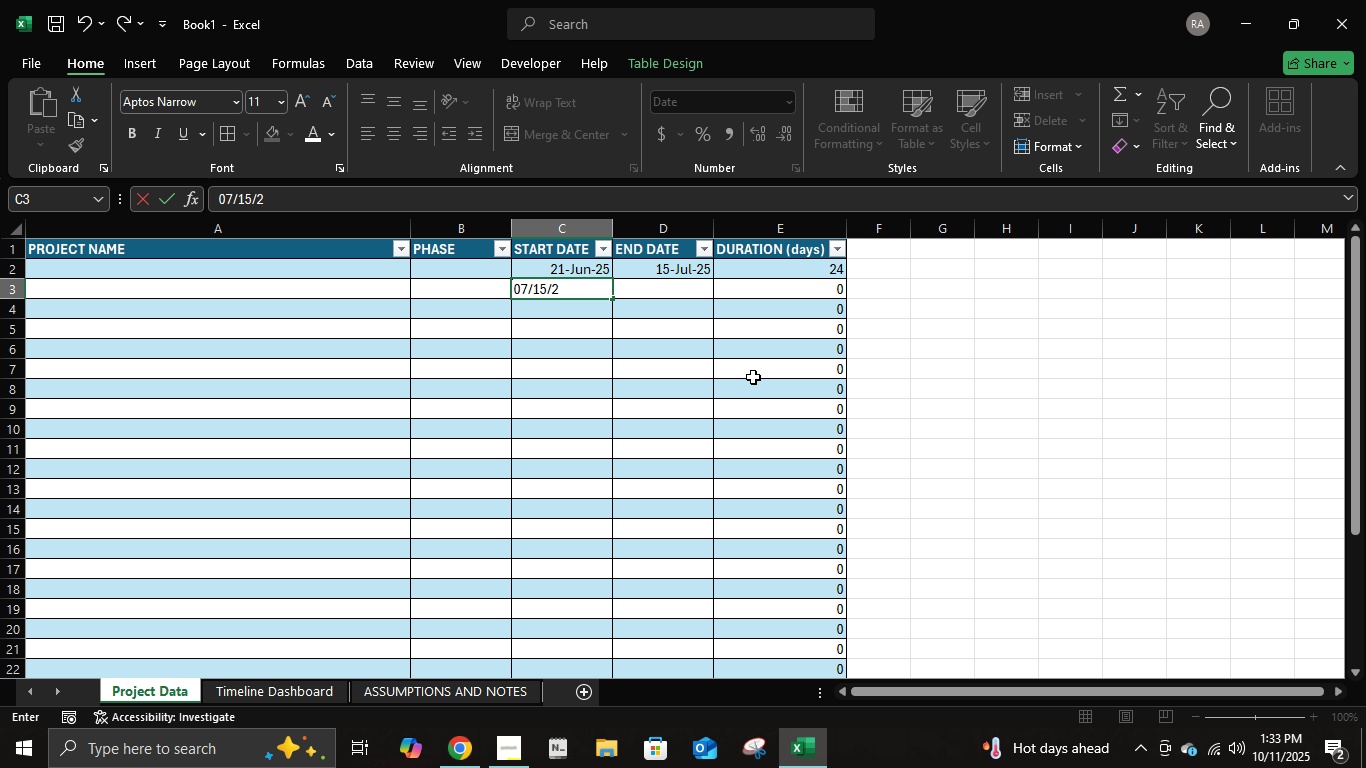 
key(Numpad5)
 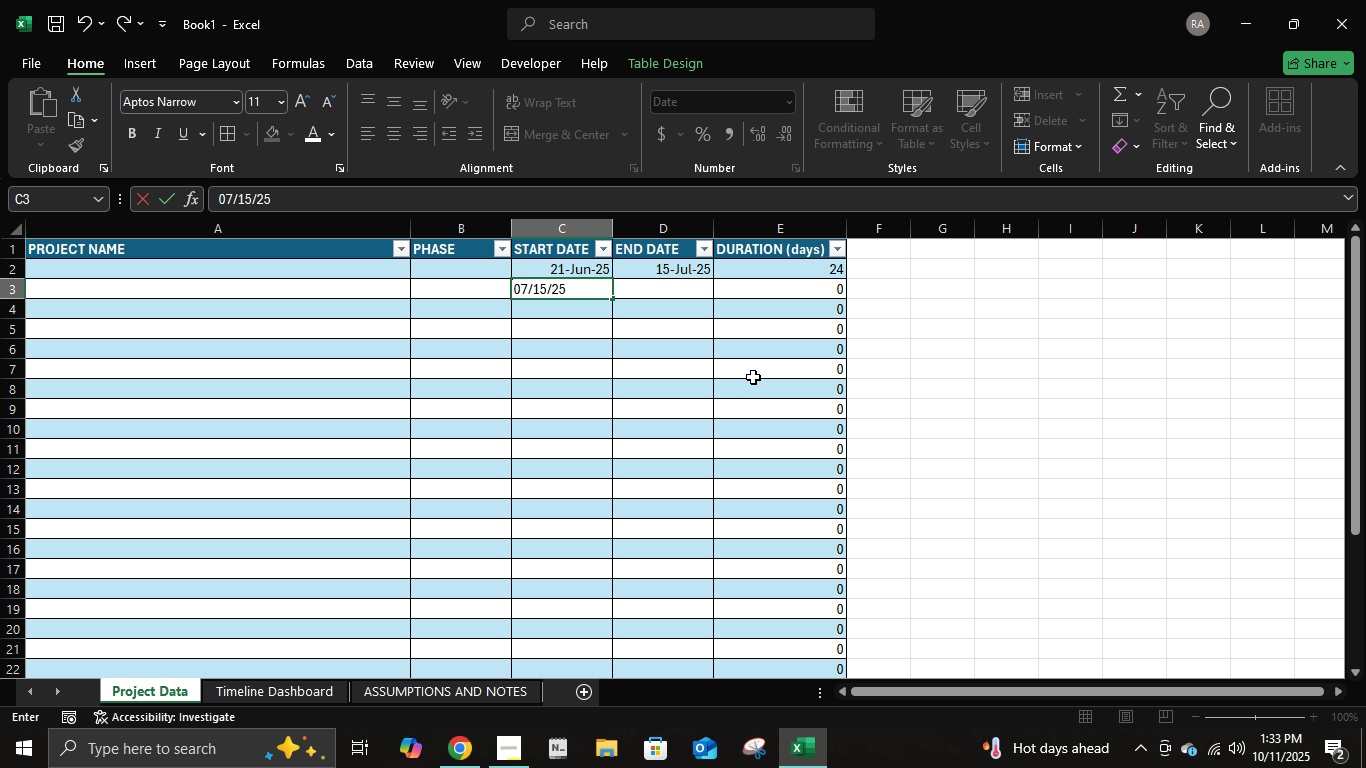 
key(Tab)
 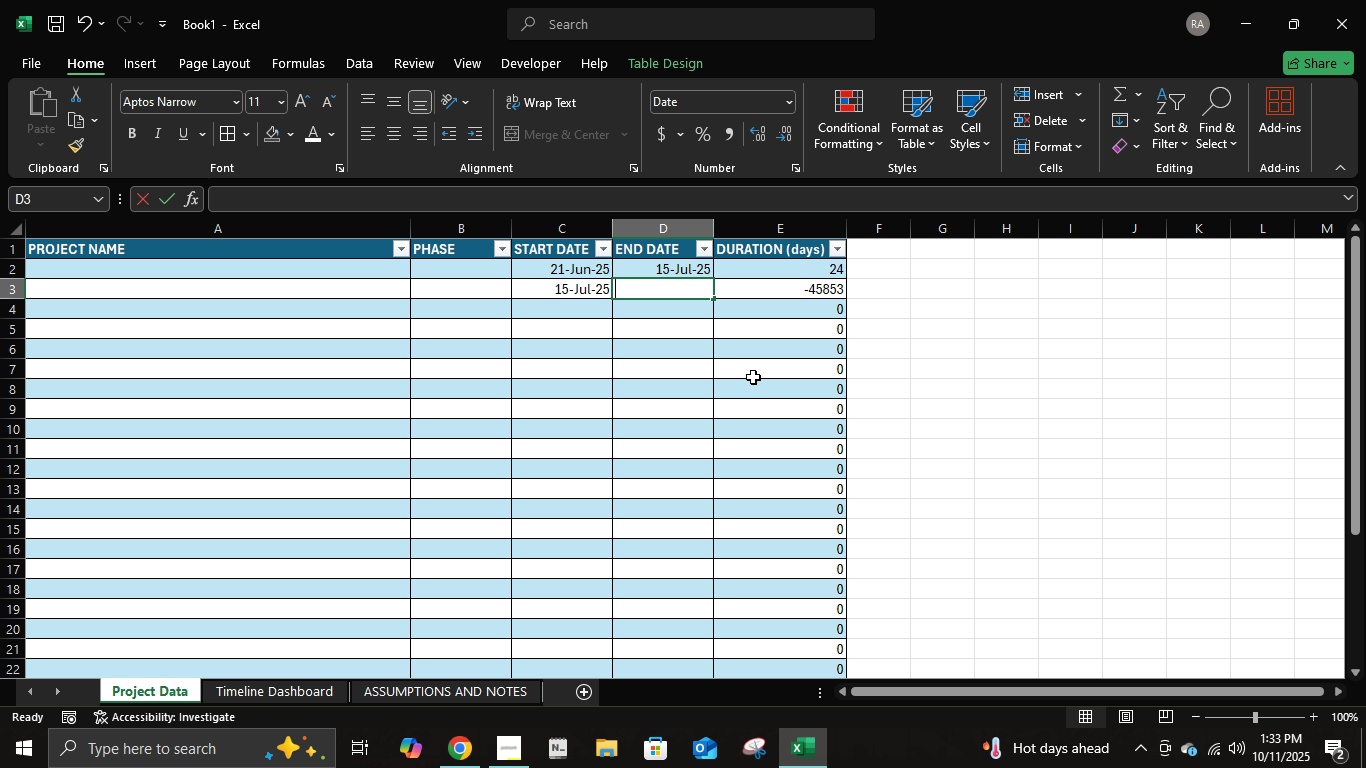 
key(Numpad0)
 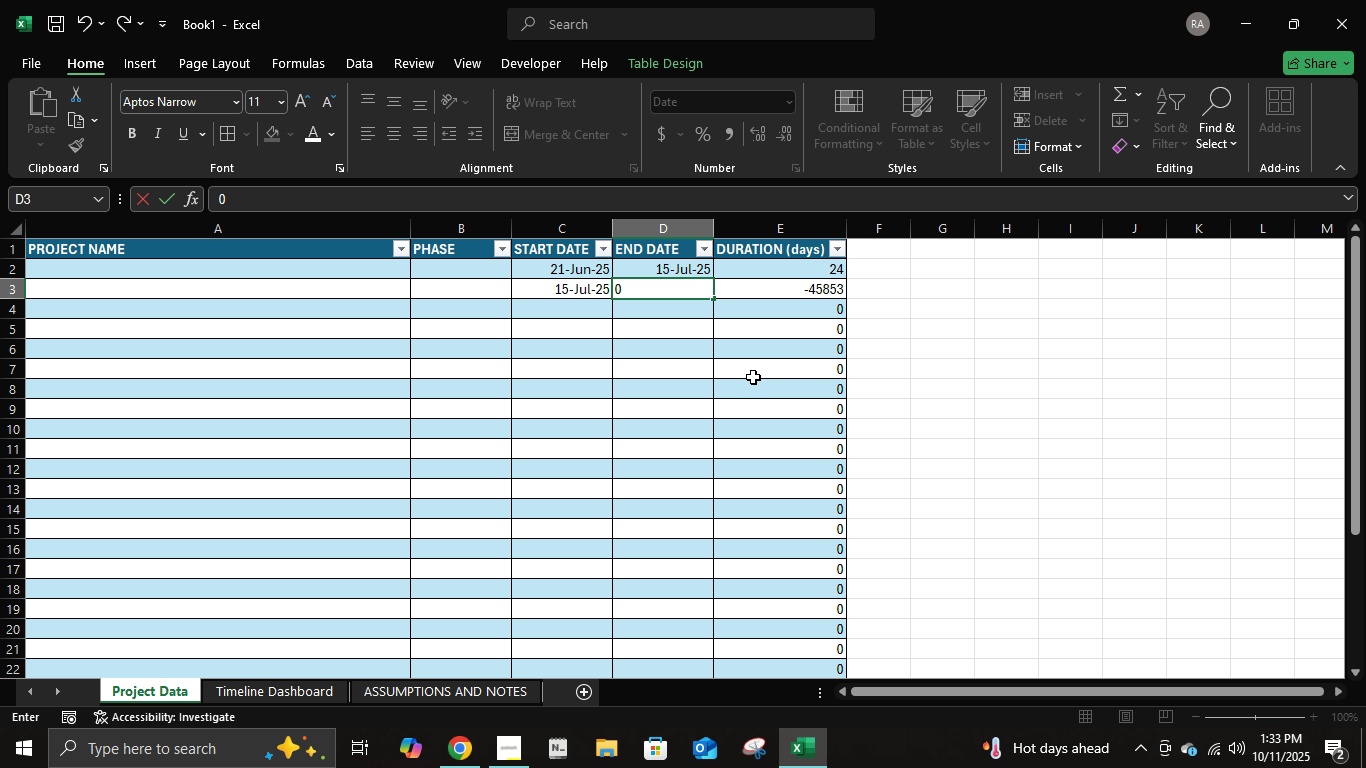 
key(Numpad8)
 